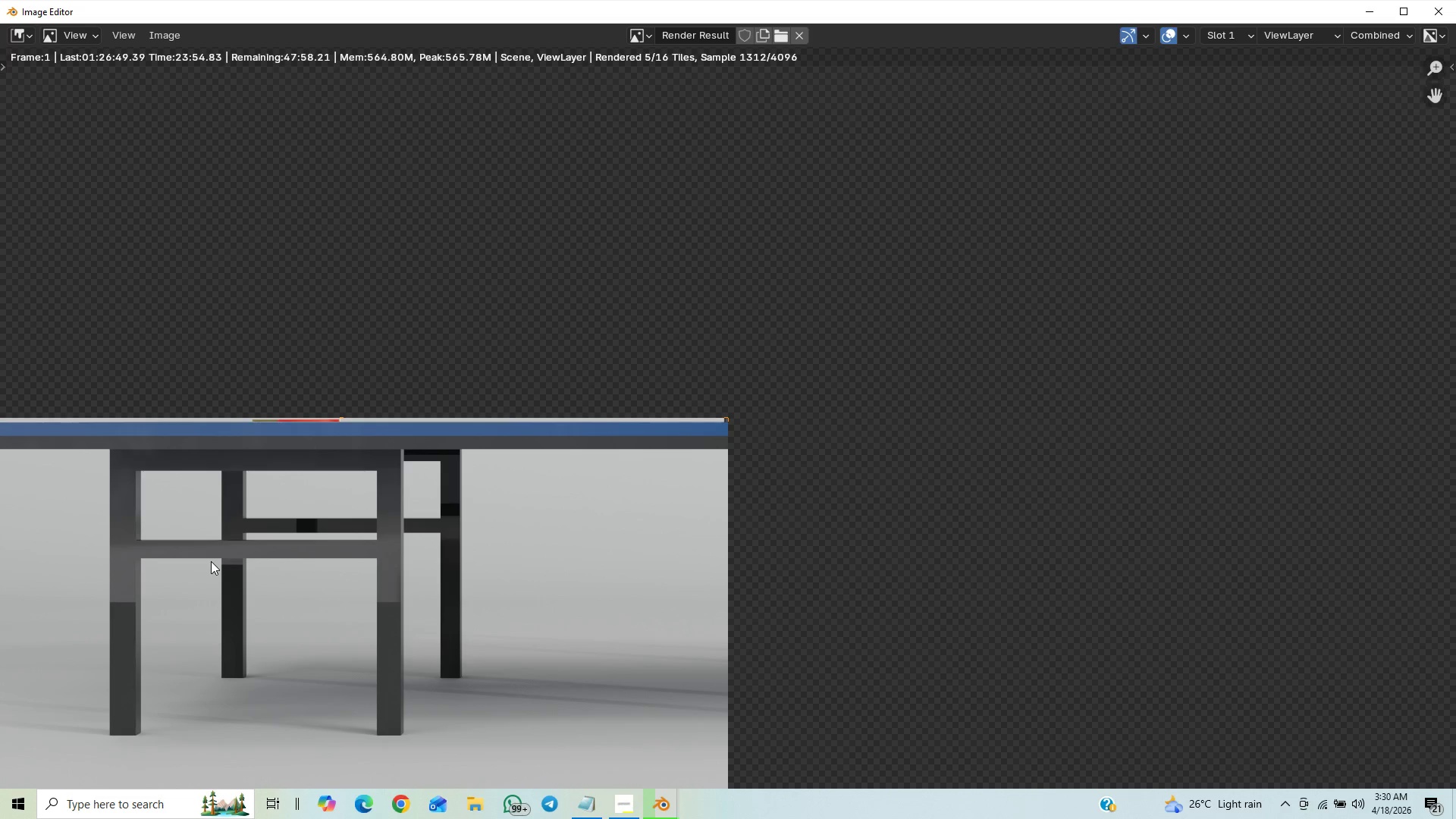 
scroll: coordinate [585, 331], scroll_direction: down, amount: 2.0
 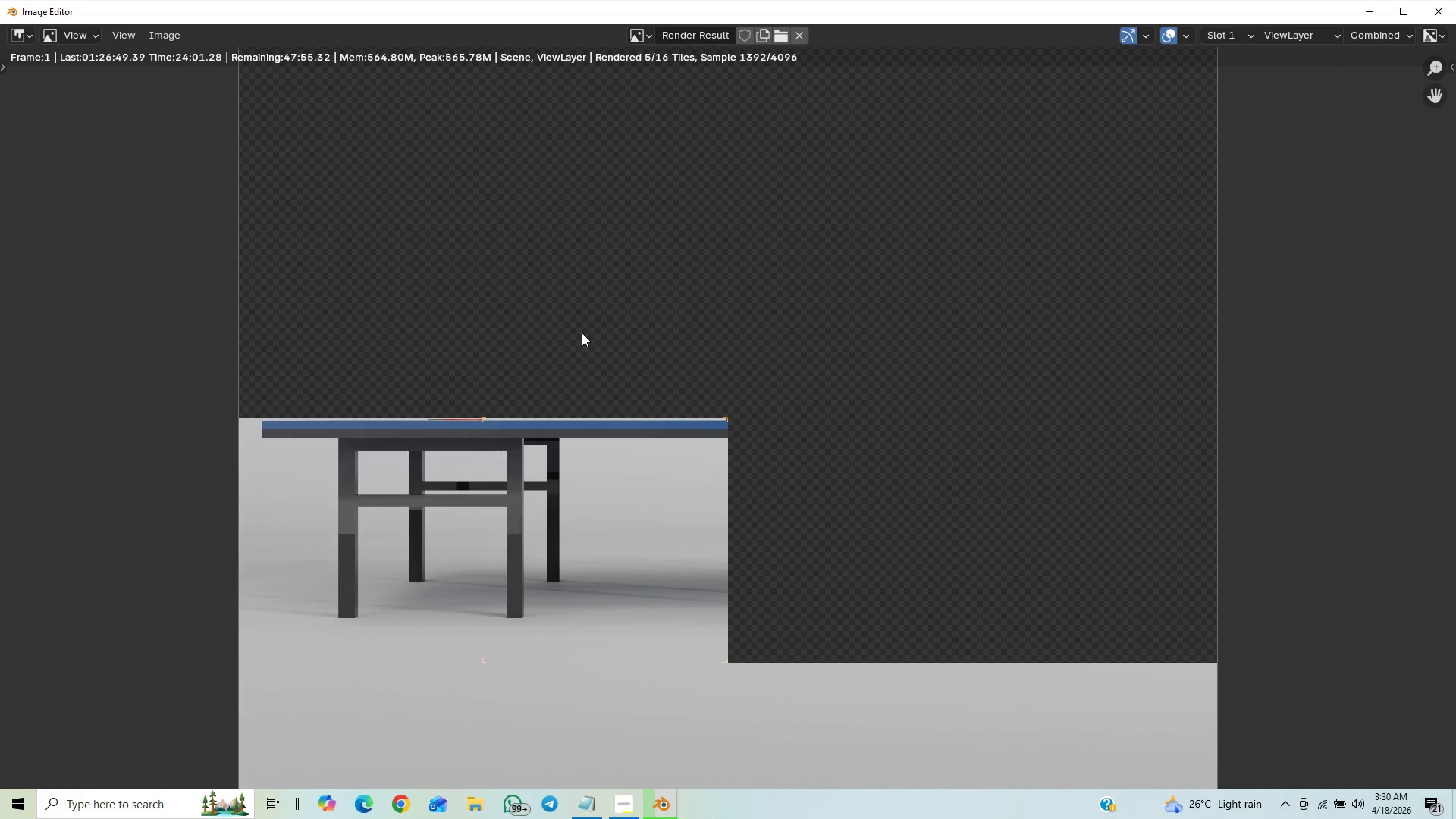 
scroll: coordinate [580, 334], scroll_direction: up, amount: 4.0
 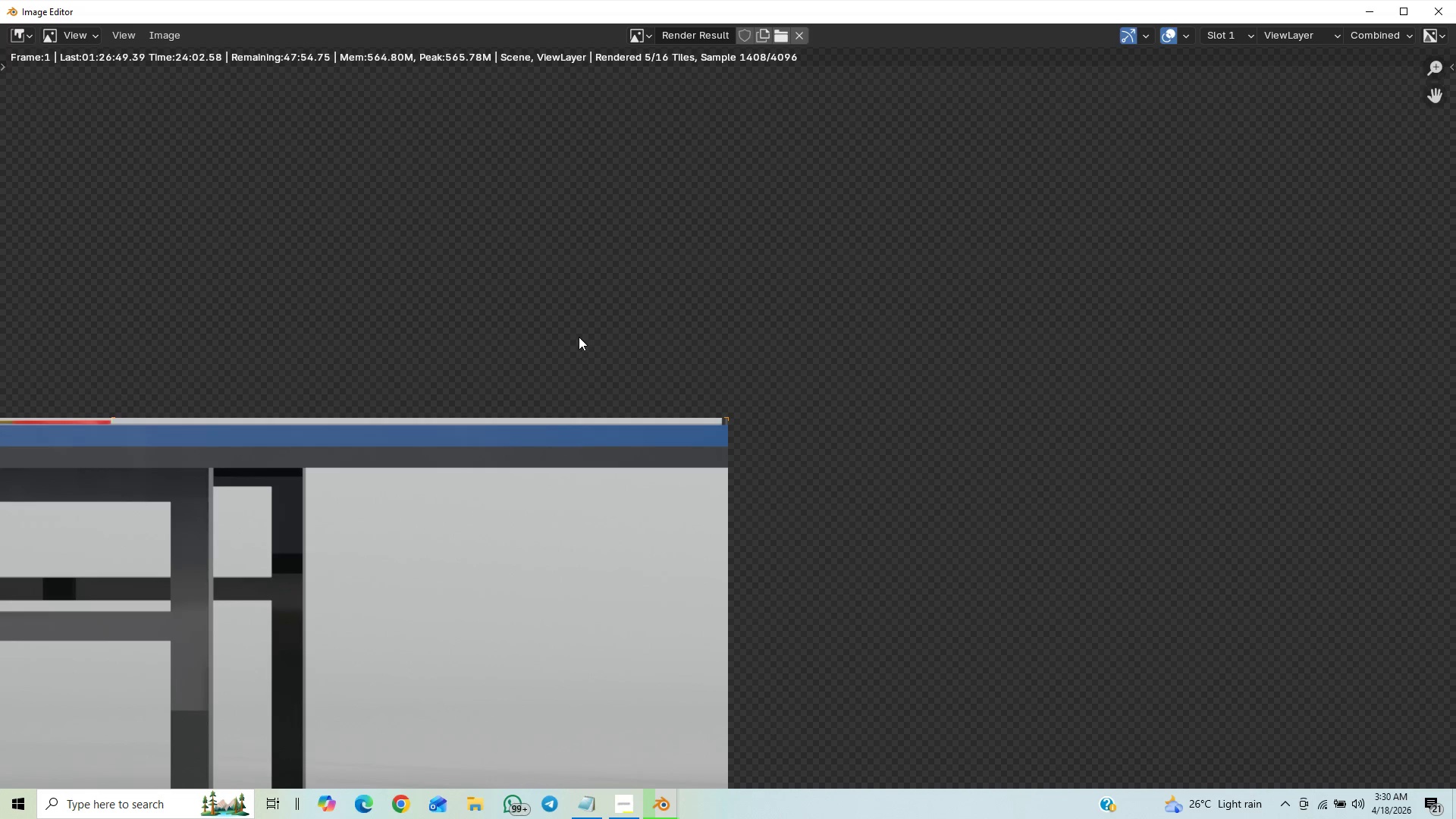 
scroll: coordinate [575, 345], scroll_direction: down, amount: 3.0
 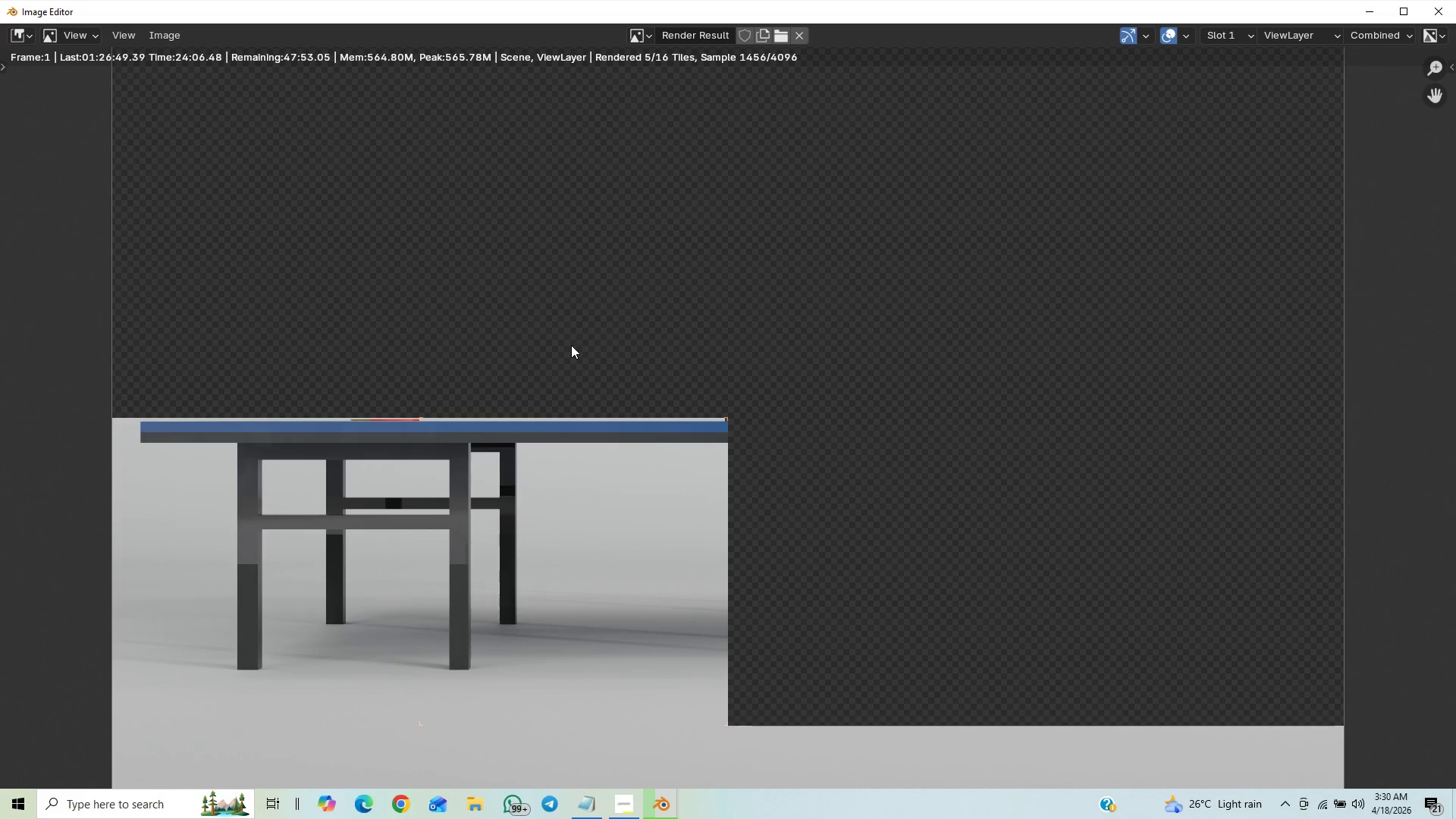 
scroll: coordinate [544, 381], scroll_direction: up, amount: 6.0
 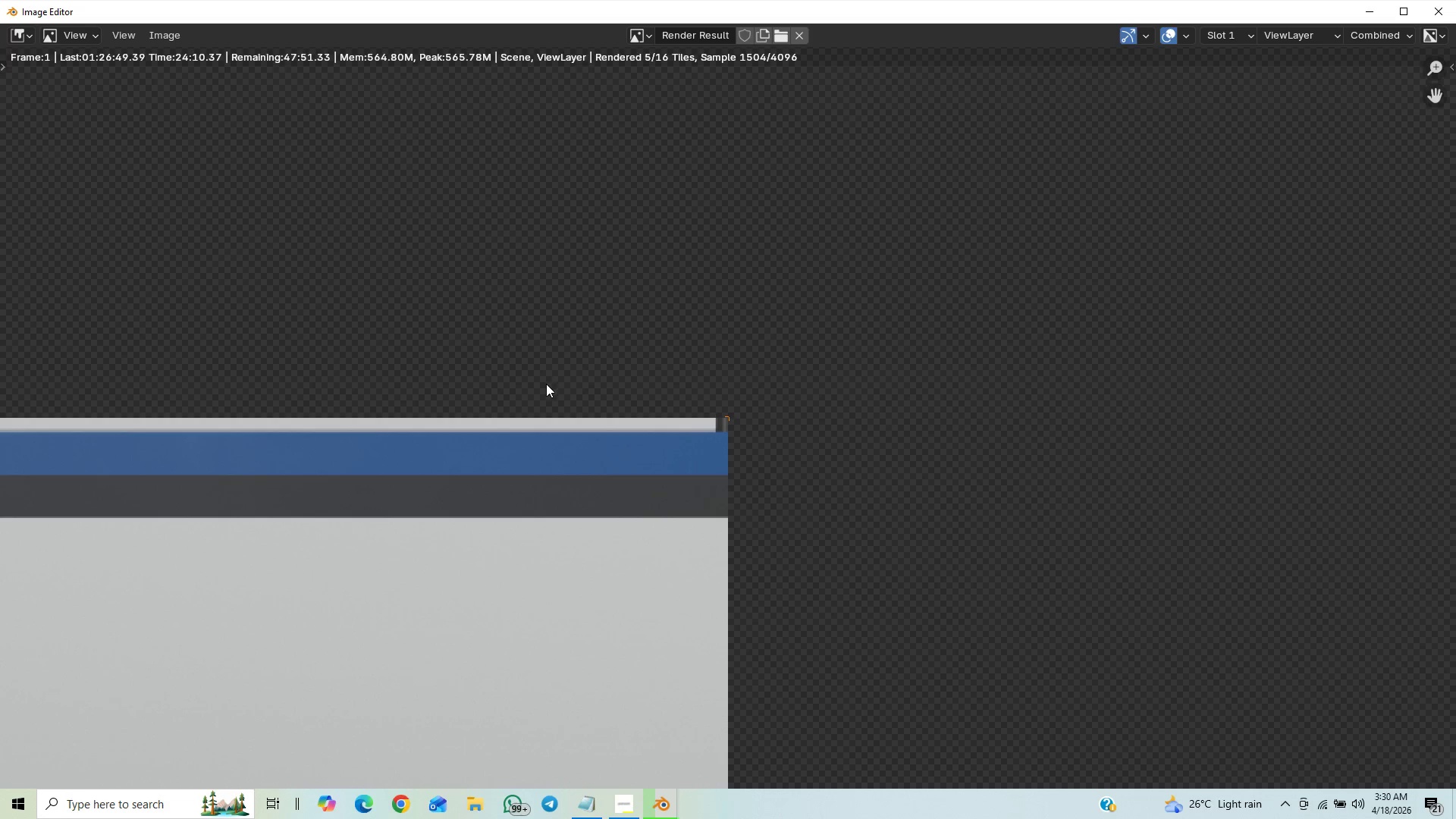 
scroll: coordinate [540, 382], scroll_direction: down, amount: 101.0
 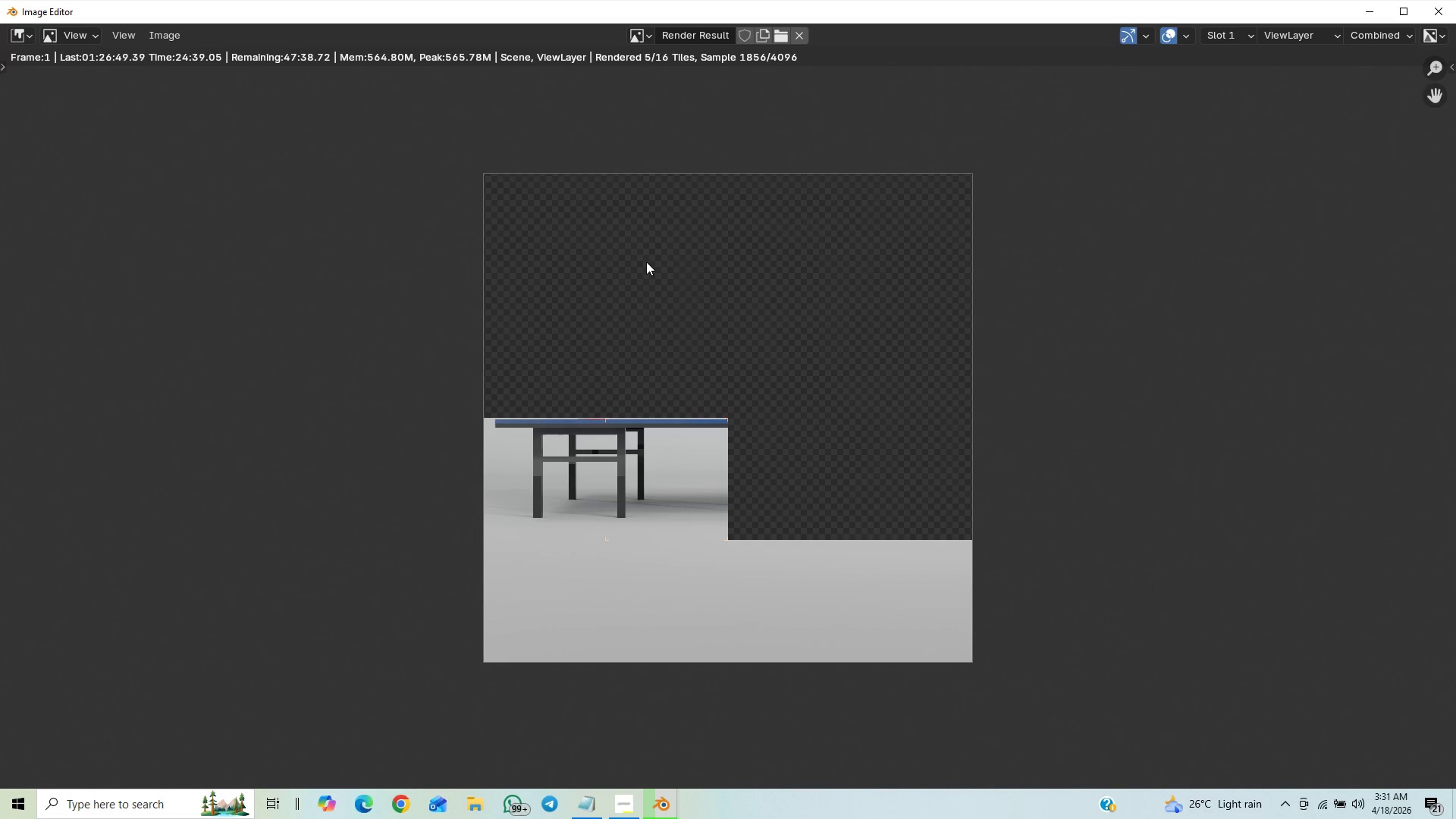 
wait(25.43)
 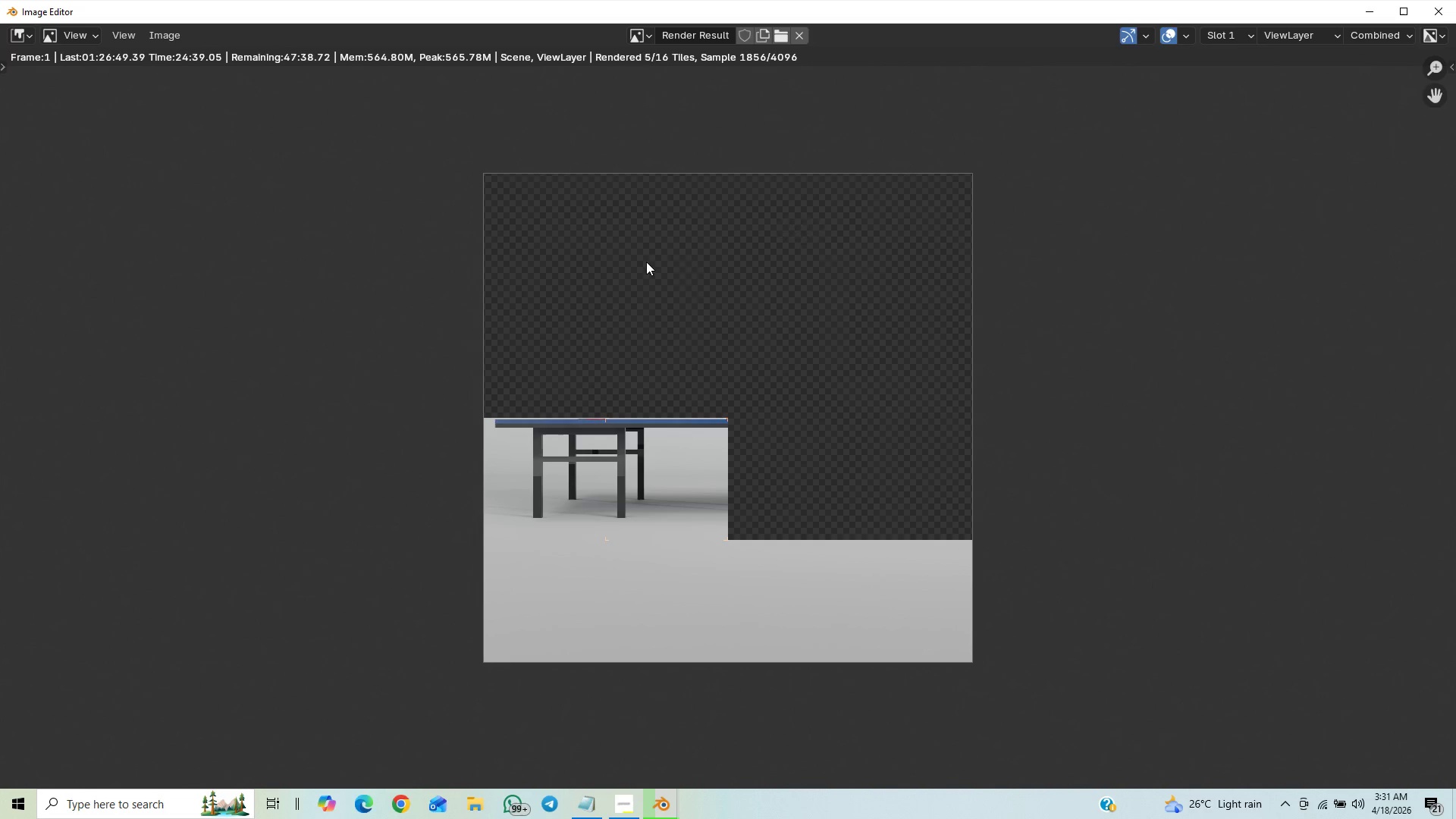 
scroll: coordinate [1156, 52], scroll_direction: down, amount: 1.0
 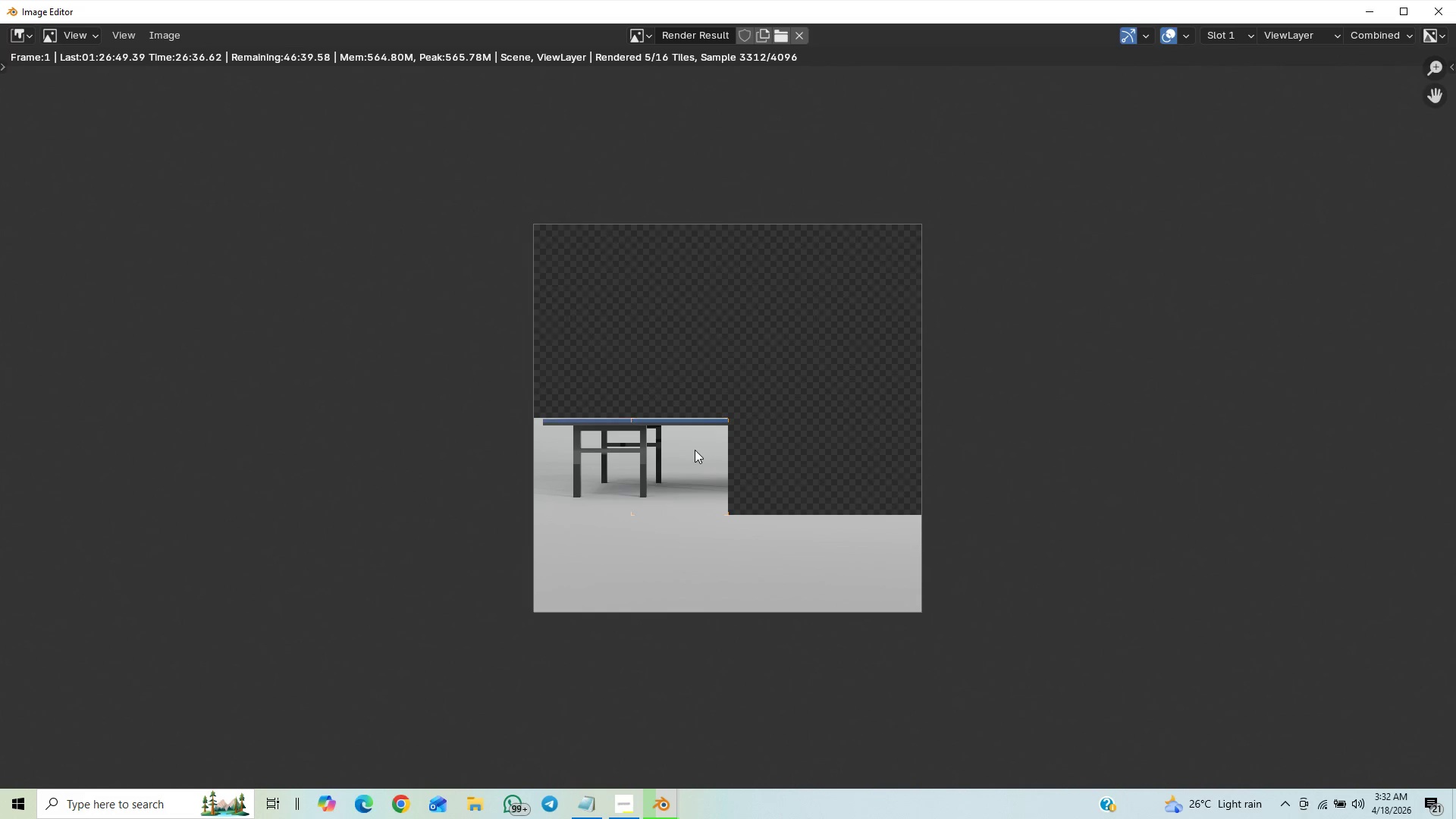 
wait(117.43)
 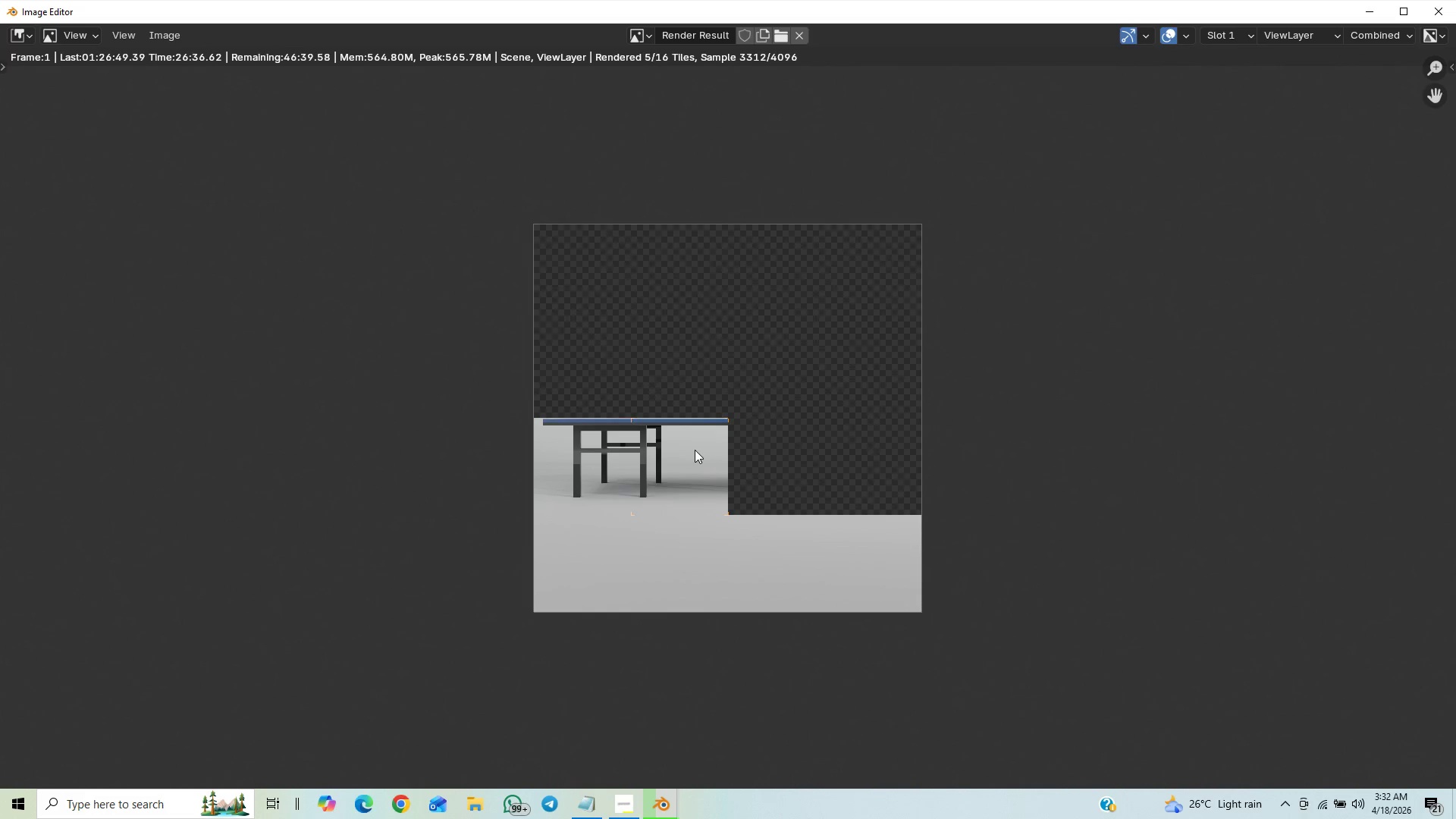 
scroll: coordinate [628, 214], scroll_direction: down, amount: 10.0
 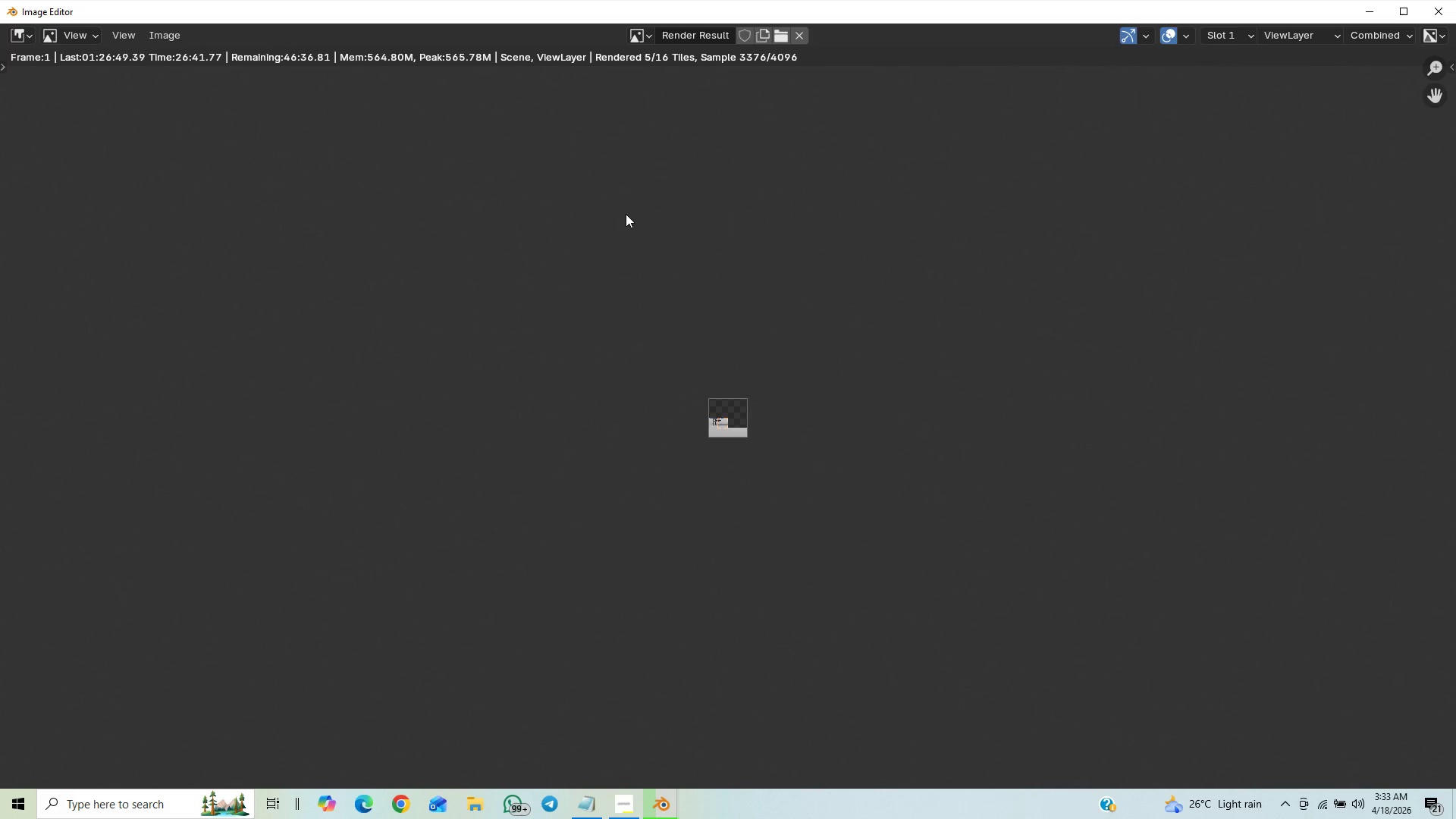 
scroll: coordinate [626, 214], scroll_direction: up, amount: 7.0
 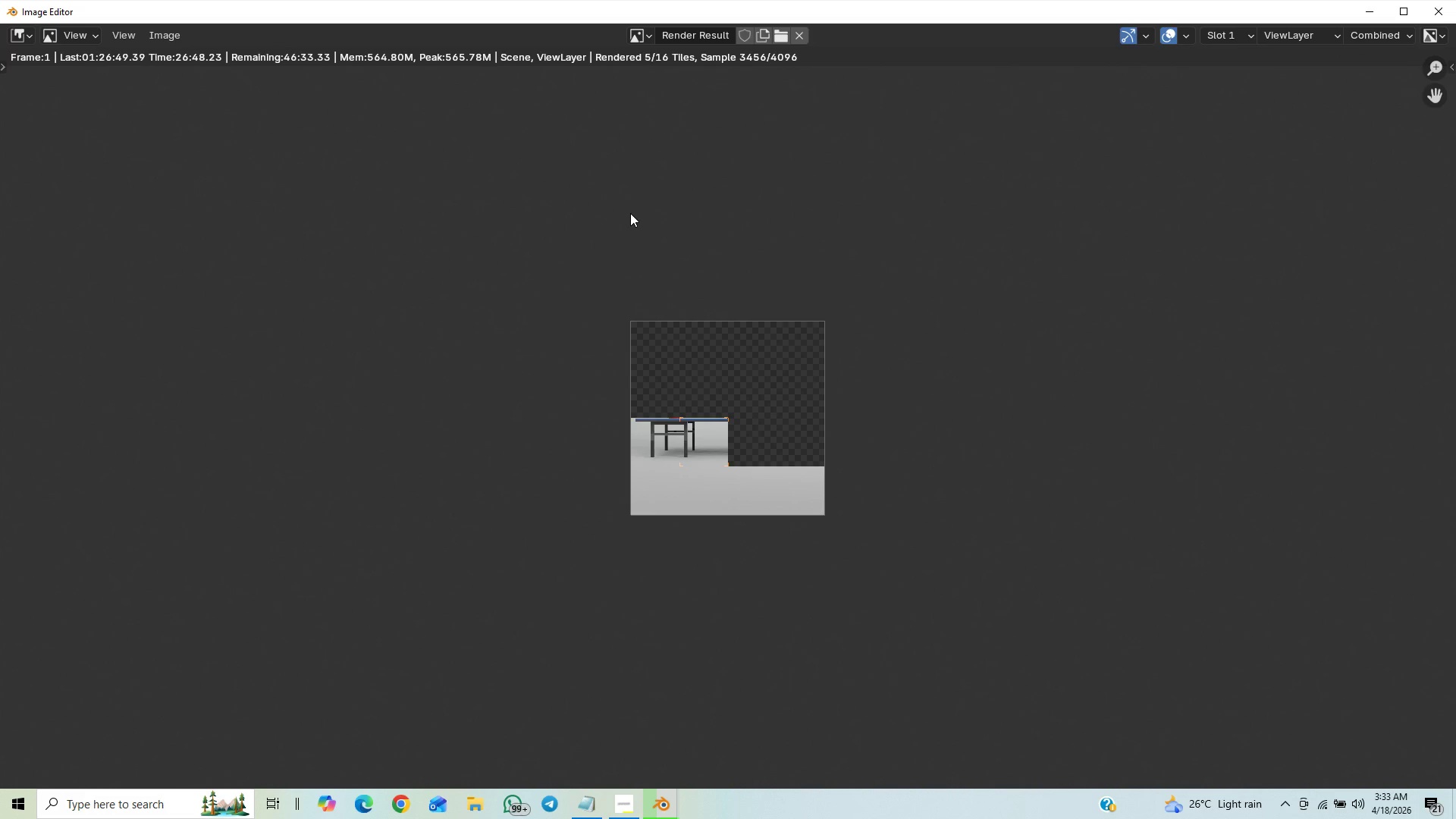 
wait(6.95)
 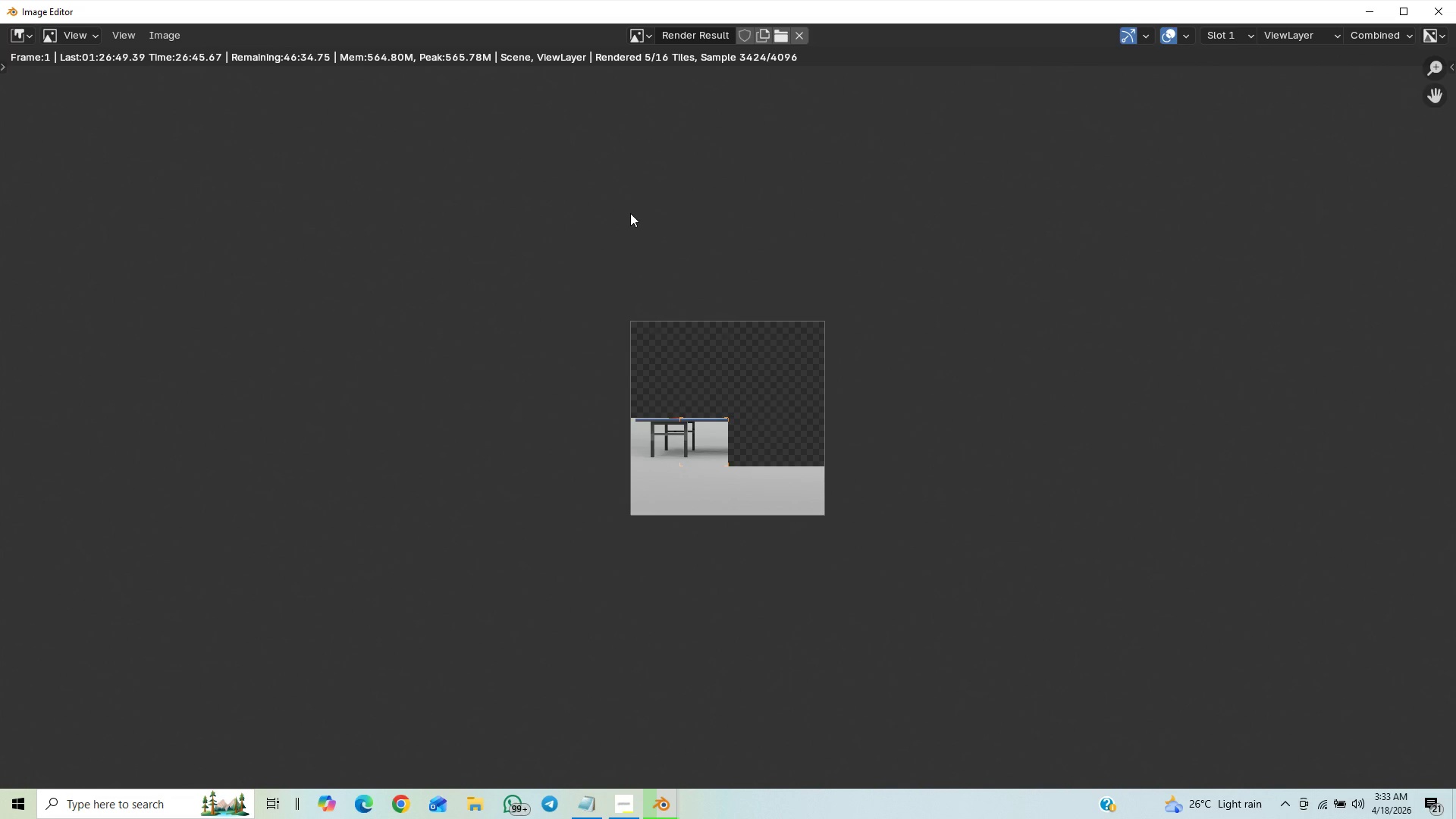 
scroll: coordinate [625, 189], scroll_direction: down, amount: 7.0
 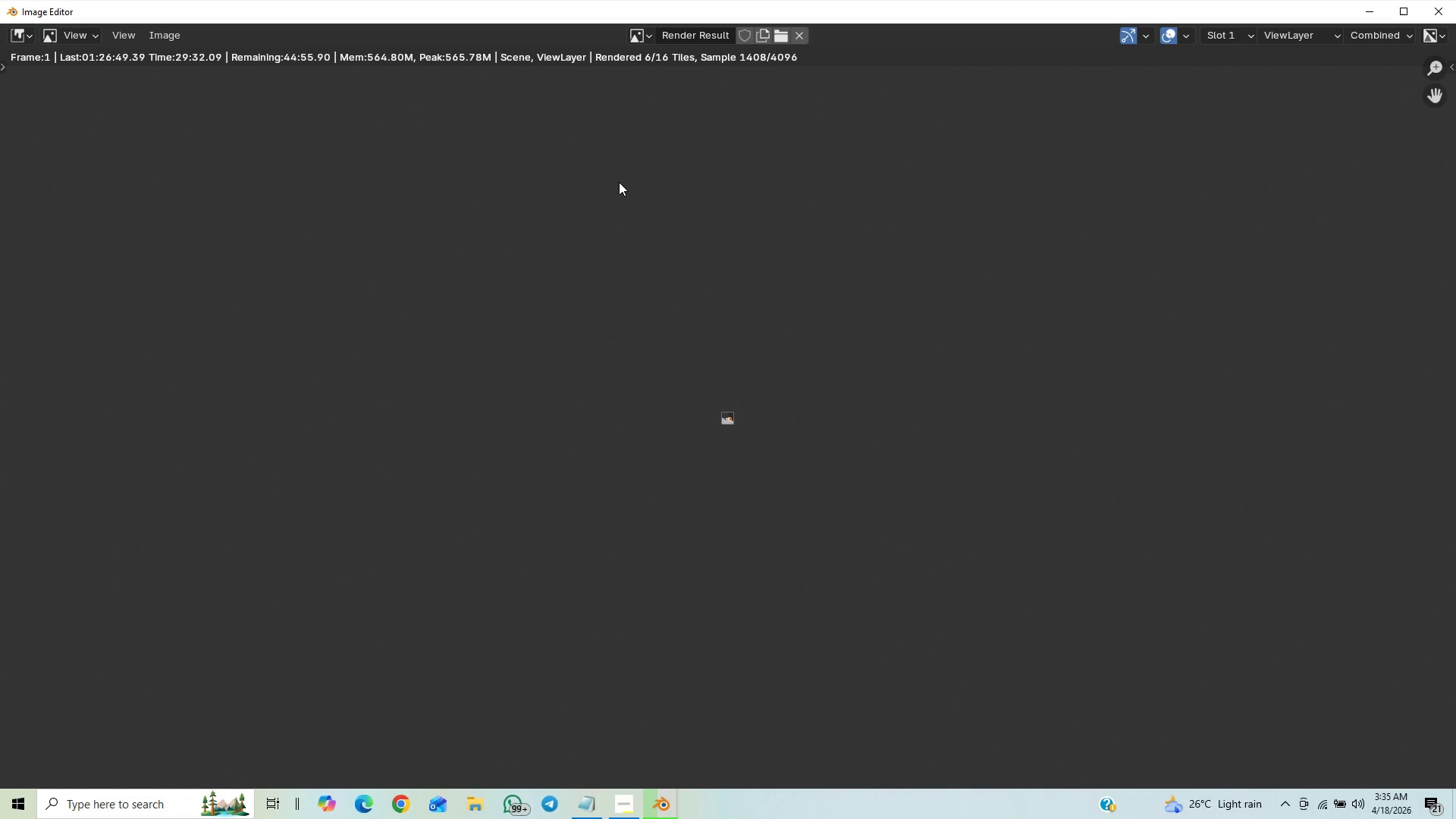 
wait(165.42)
 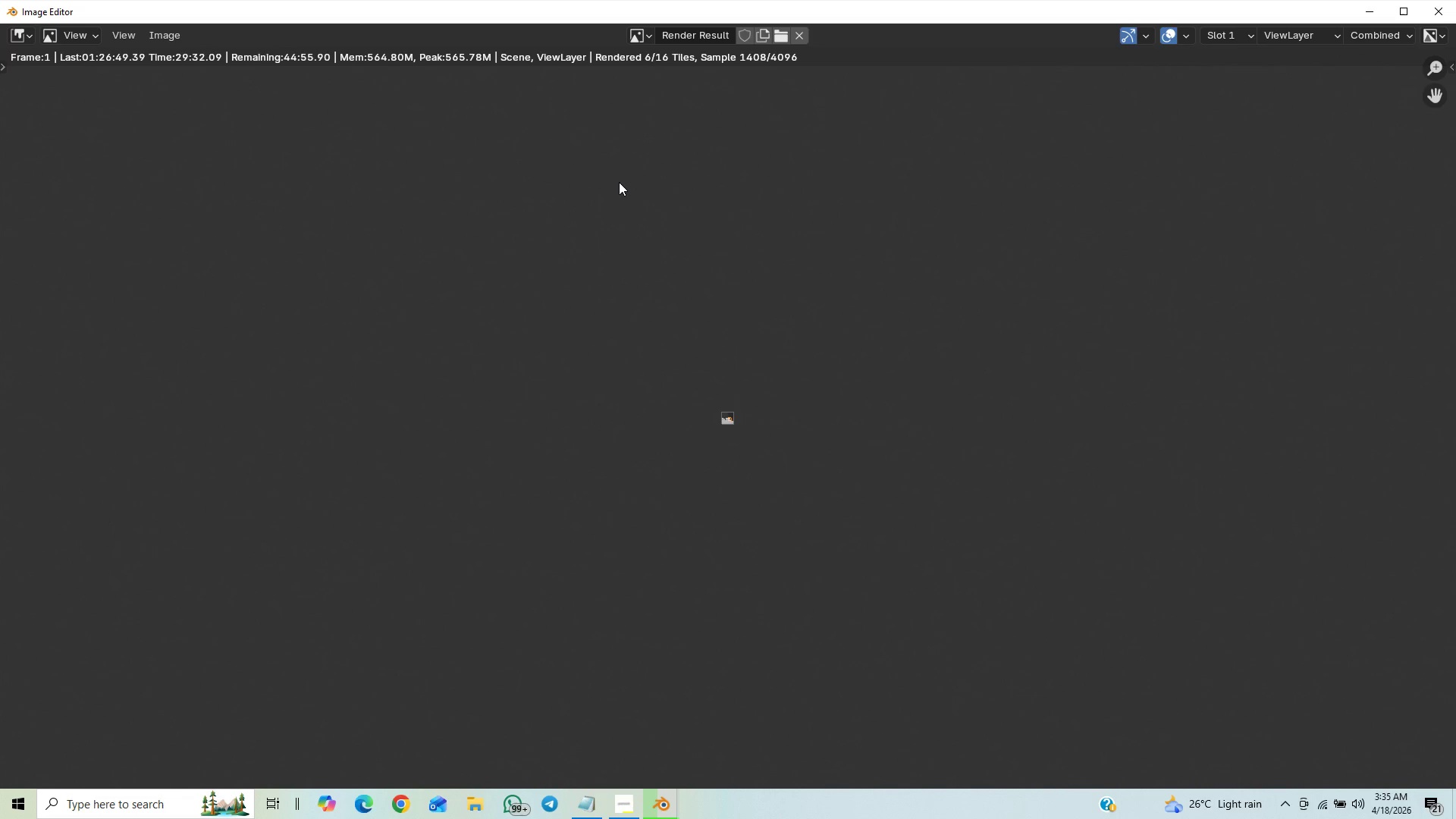 
scroll: coordinate [373, 314], scroll_direction: up, amount: 4.0
 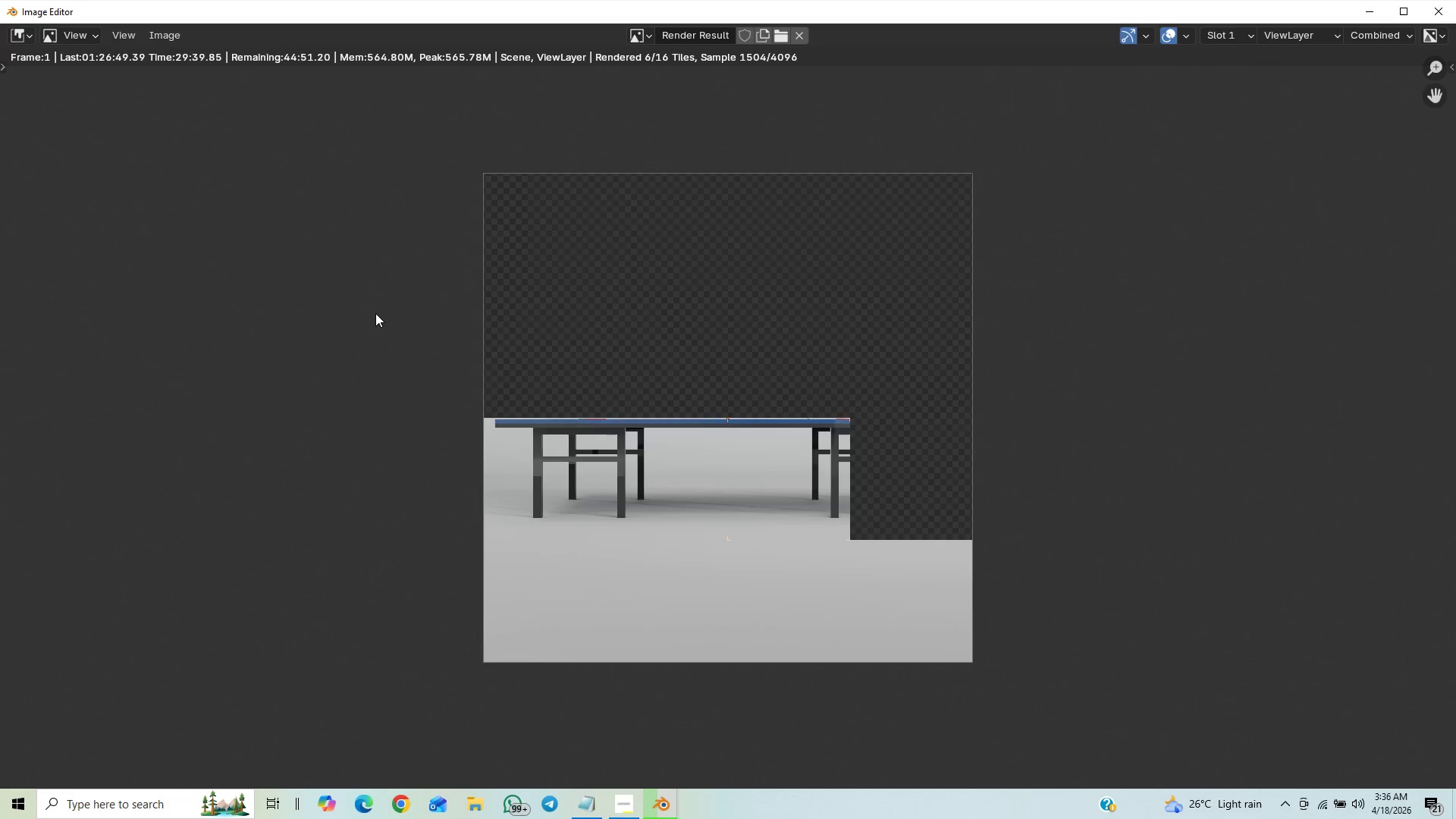 
scroll: coordinate [375, 313], scroll_direction: down, amount: 1.0
 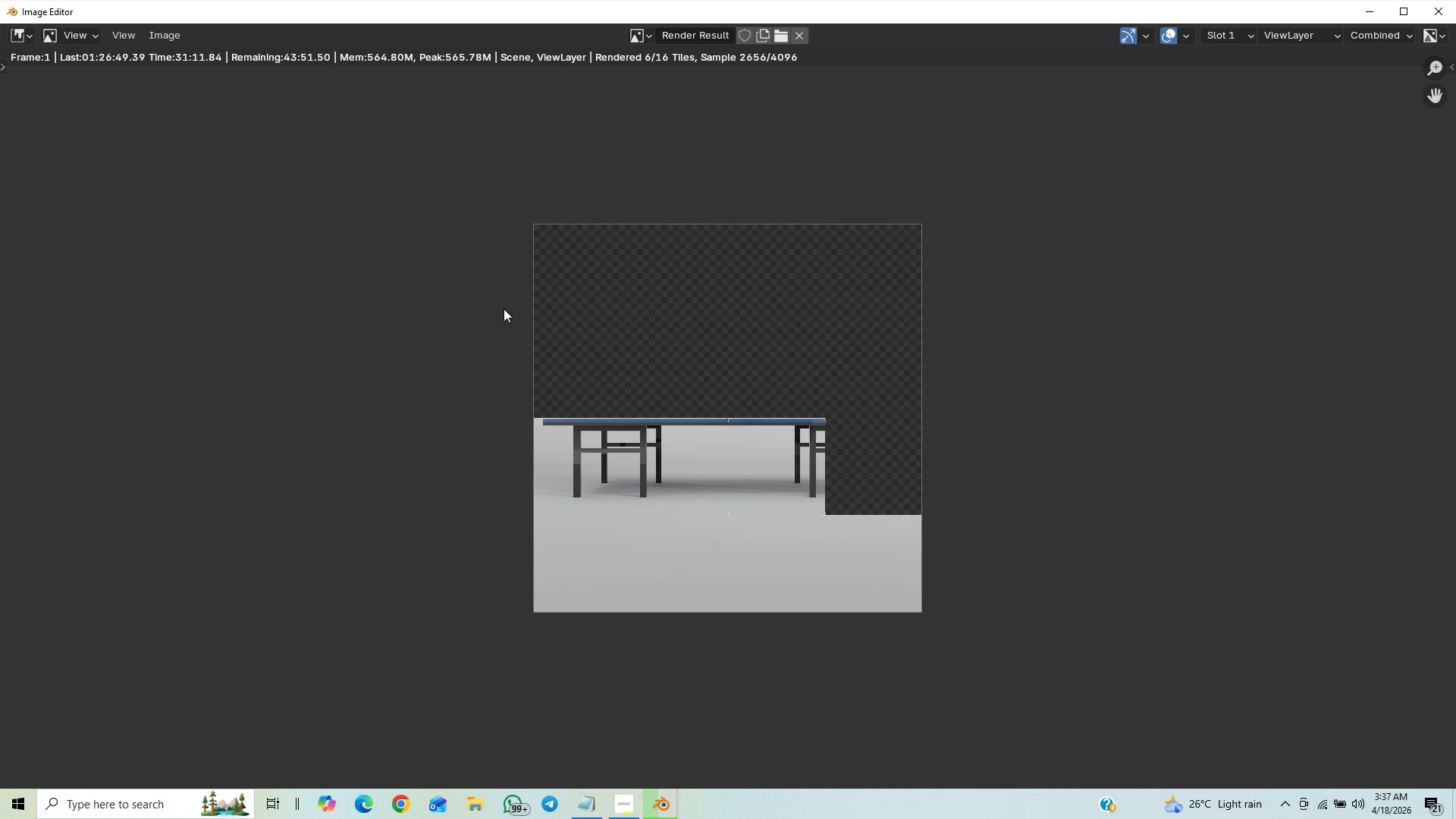 
wait(95.99)
 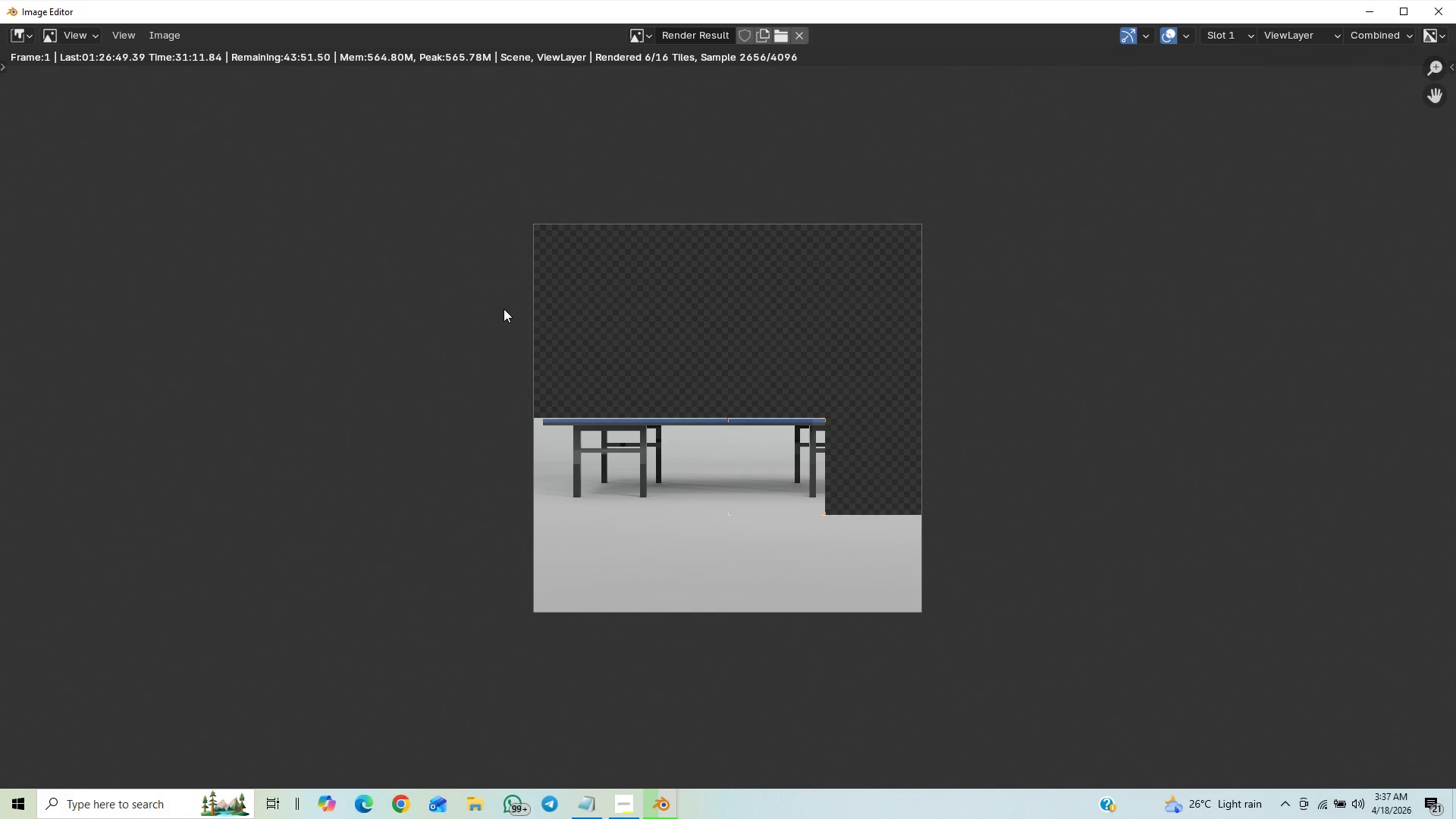 
scroll: coordinate [1064, 454], scroll_direction: down, amount: 1.0
 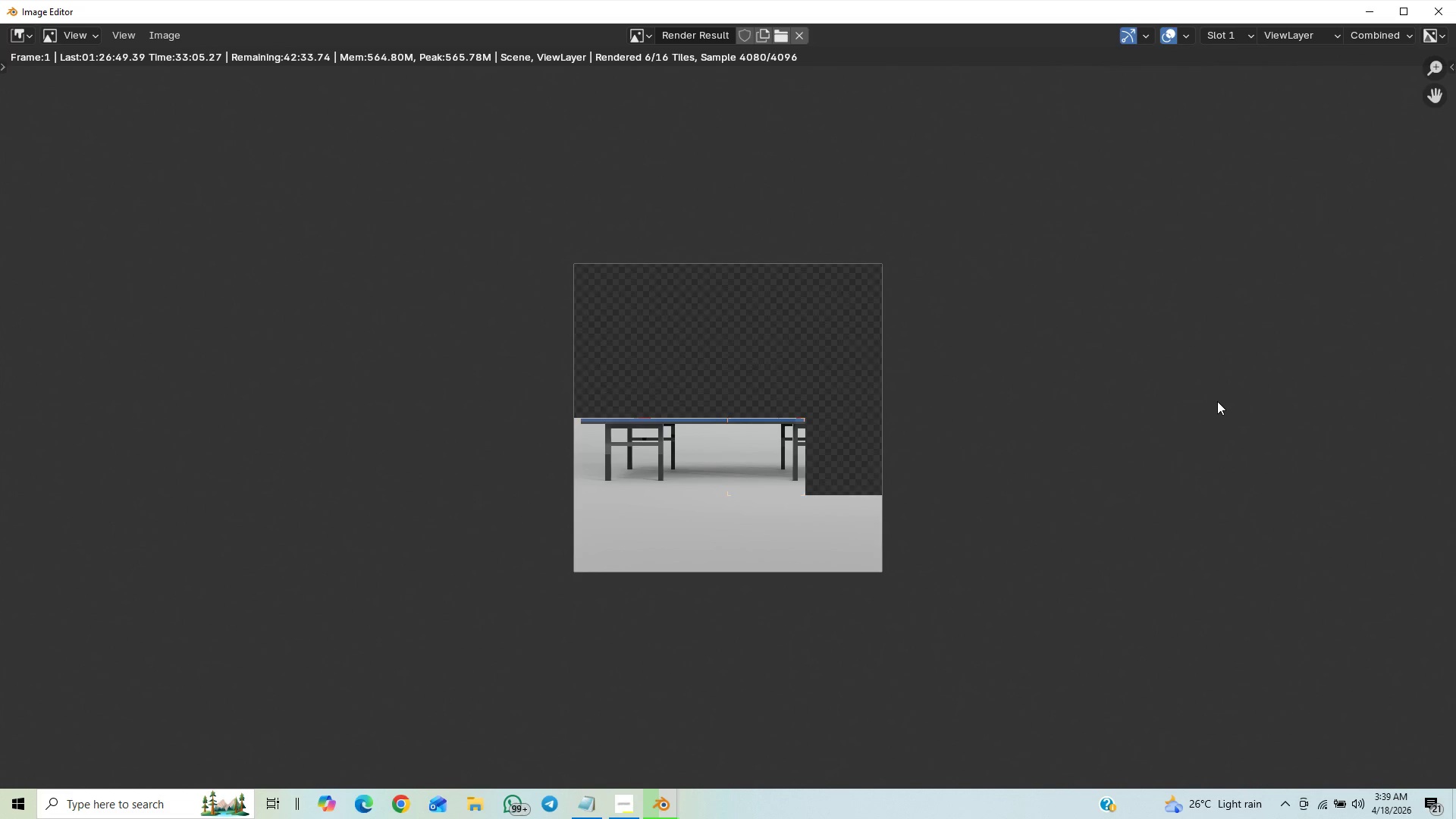 
wait(113.36)
 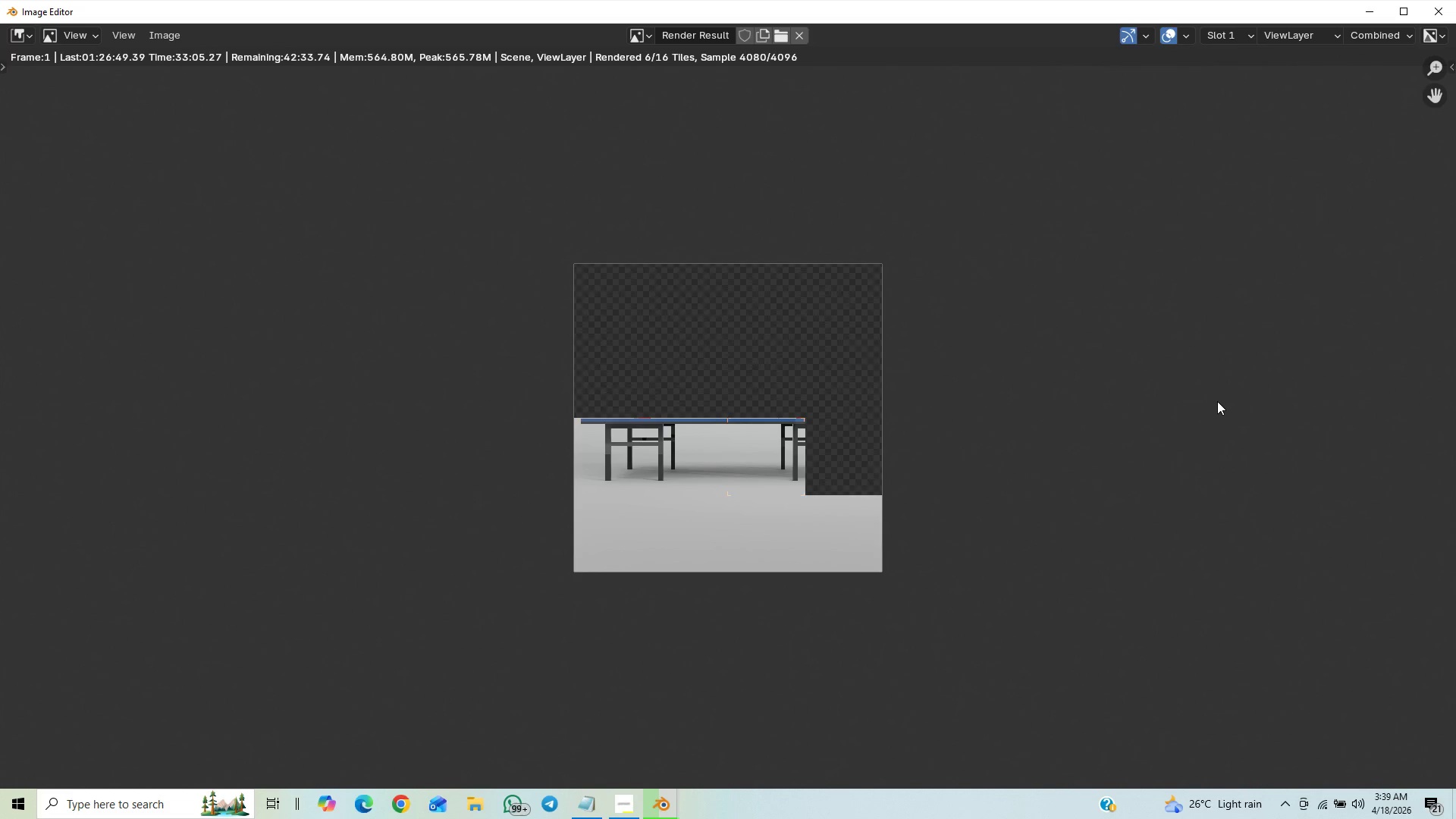 
scroll: coordinate [1193, 356], scroll_direction: down, amount: 4.0
 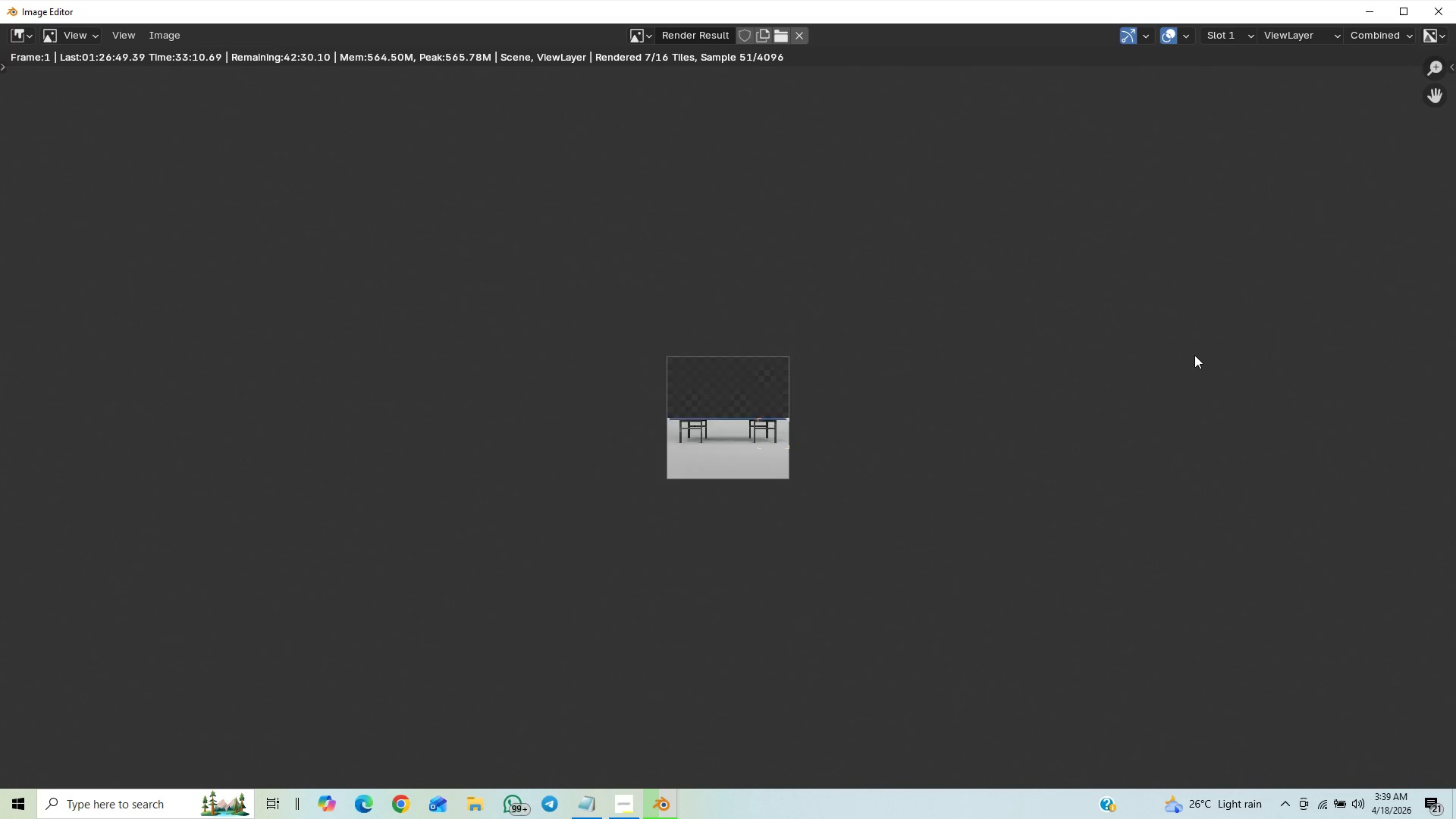 
scroll: coordinate [1194, 355], scroll_direction: up, amount: 1.0
 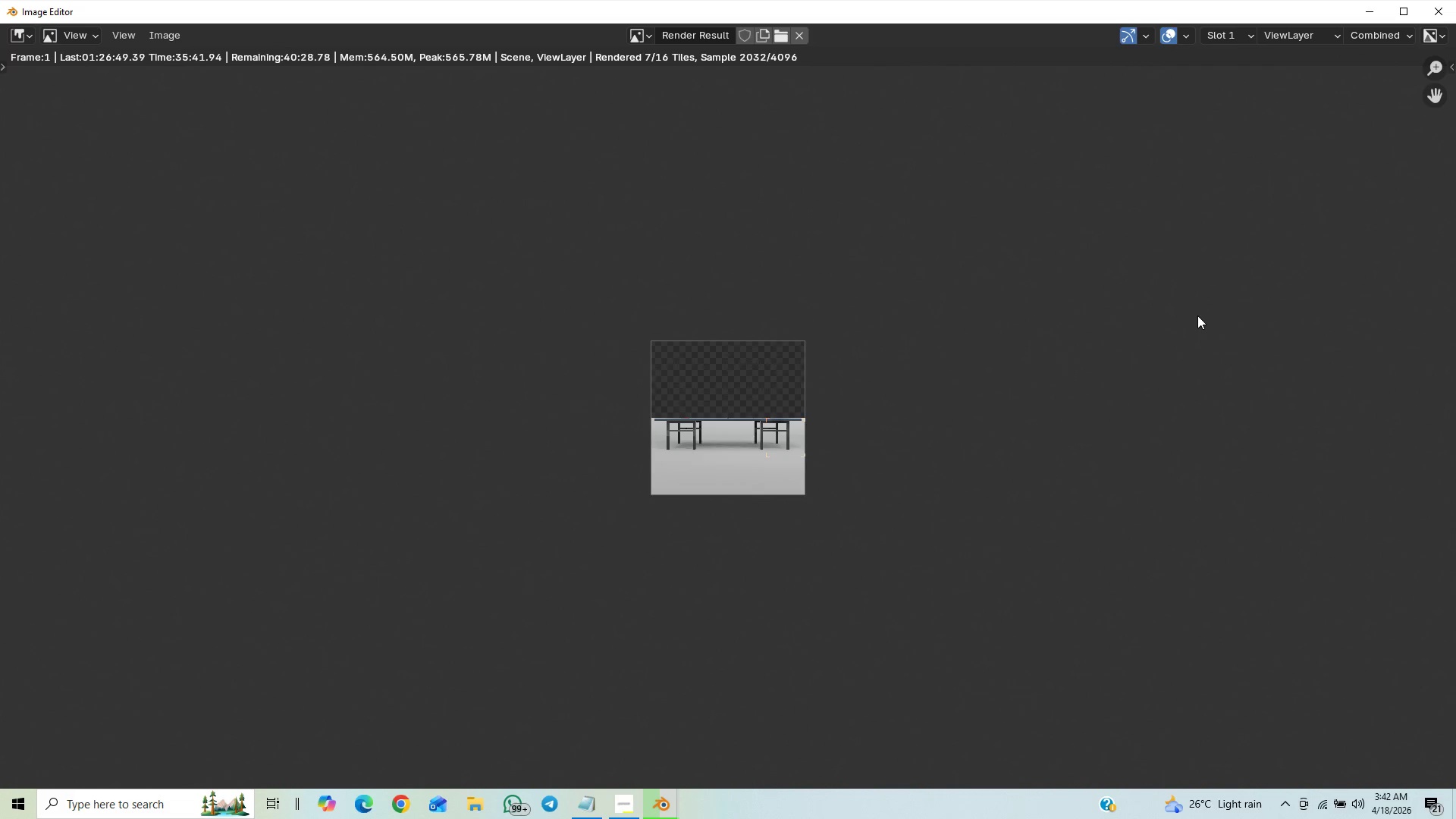 
wait(155.27)
 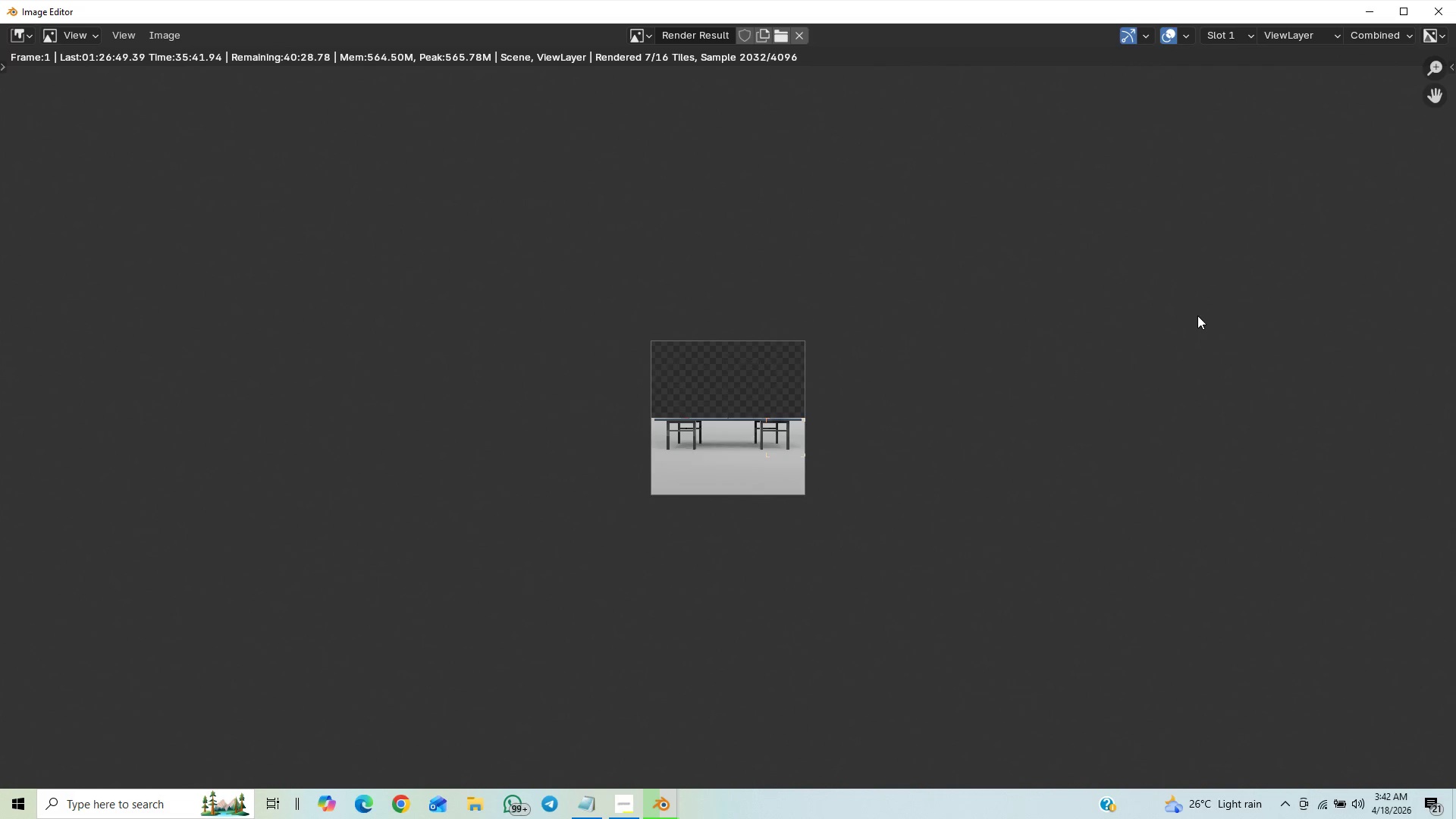 
scroll: coordinate [1116, 582], scroll_direction: up, amount: 15.0
 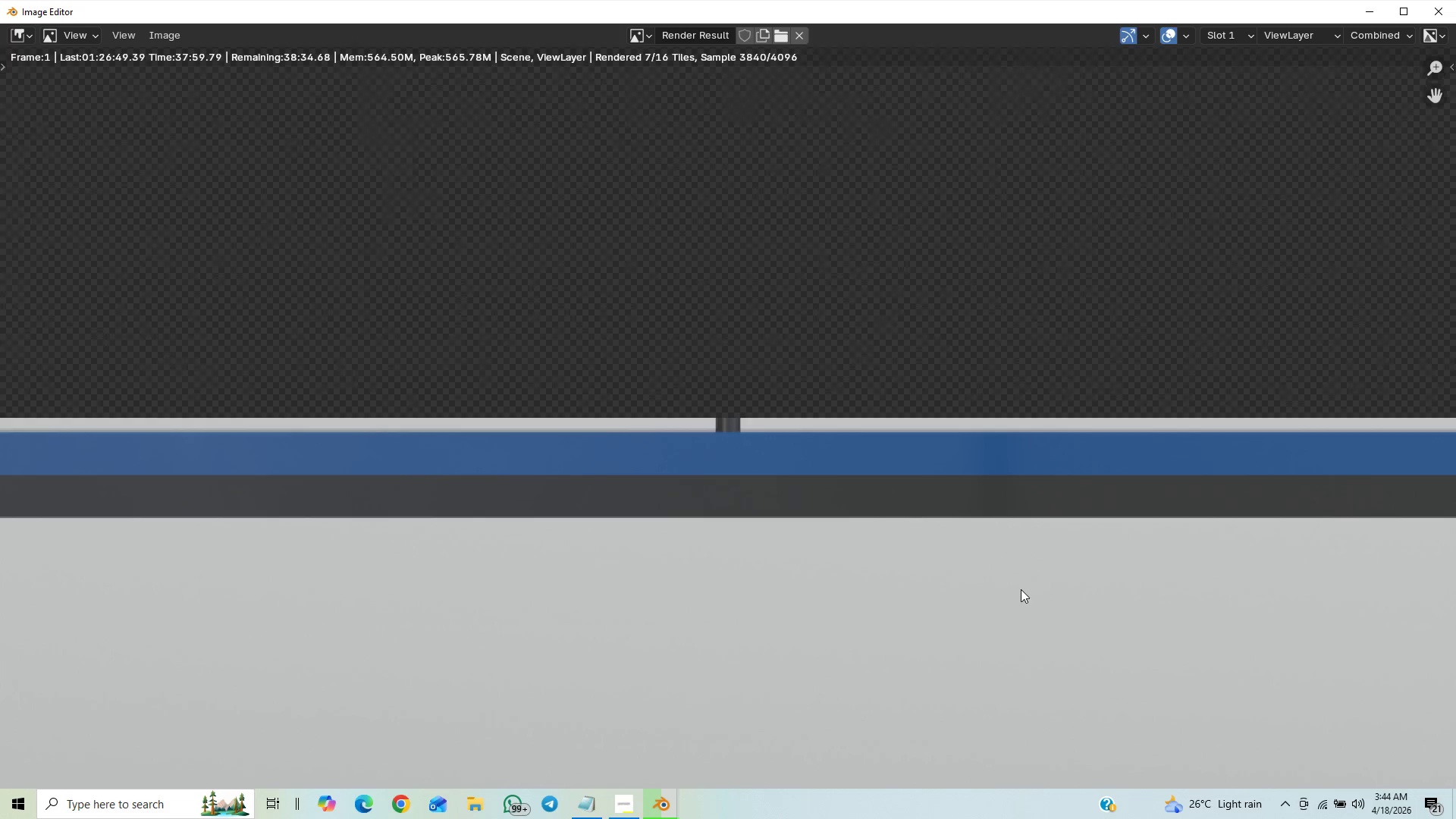 
wait(134.57)
 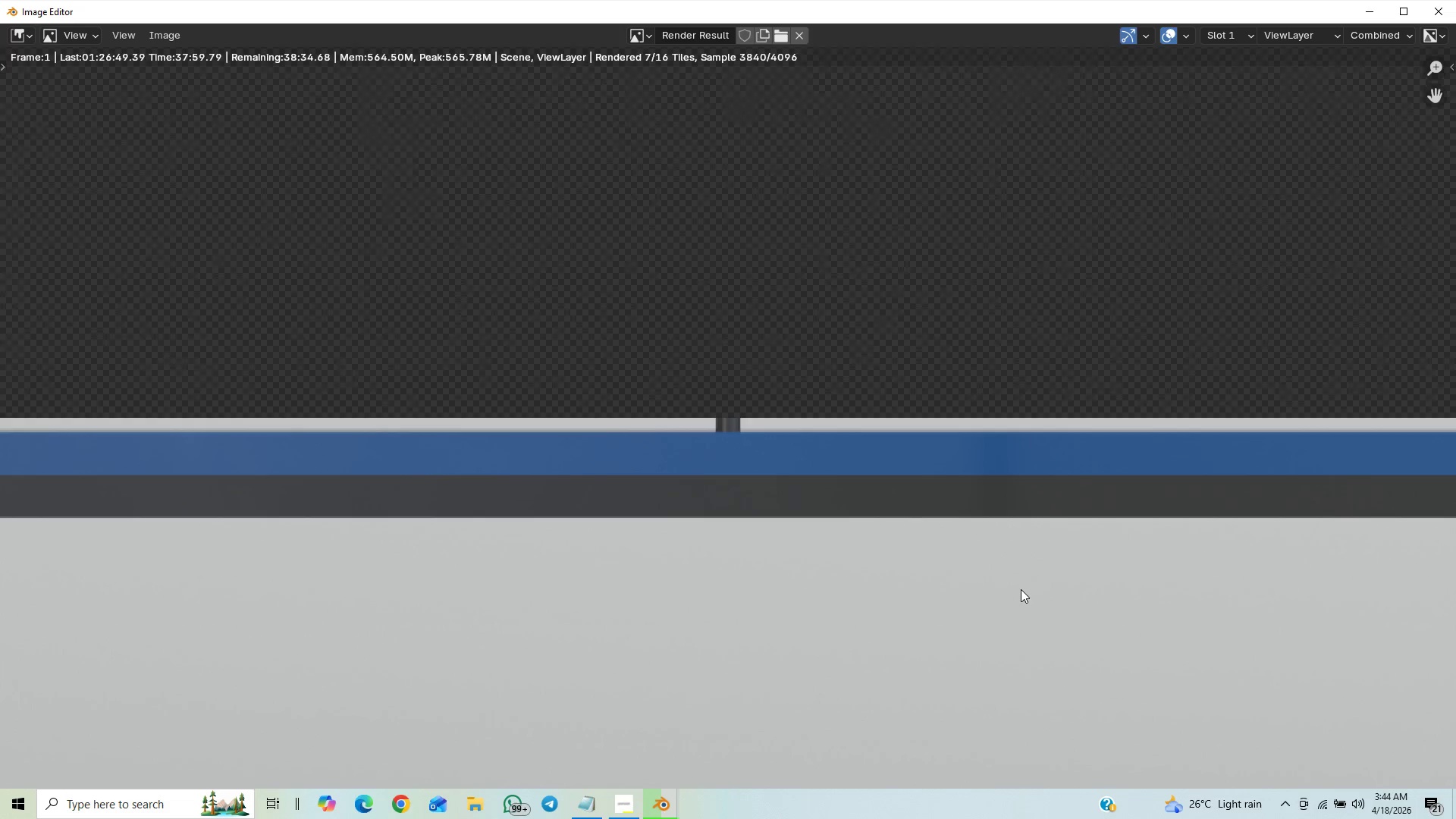 
scroll: coordinate [1455, 0], scroll_direction: up, amount: 4.0
 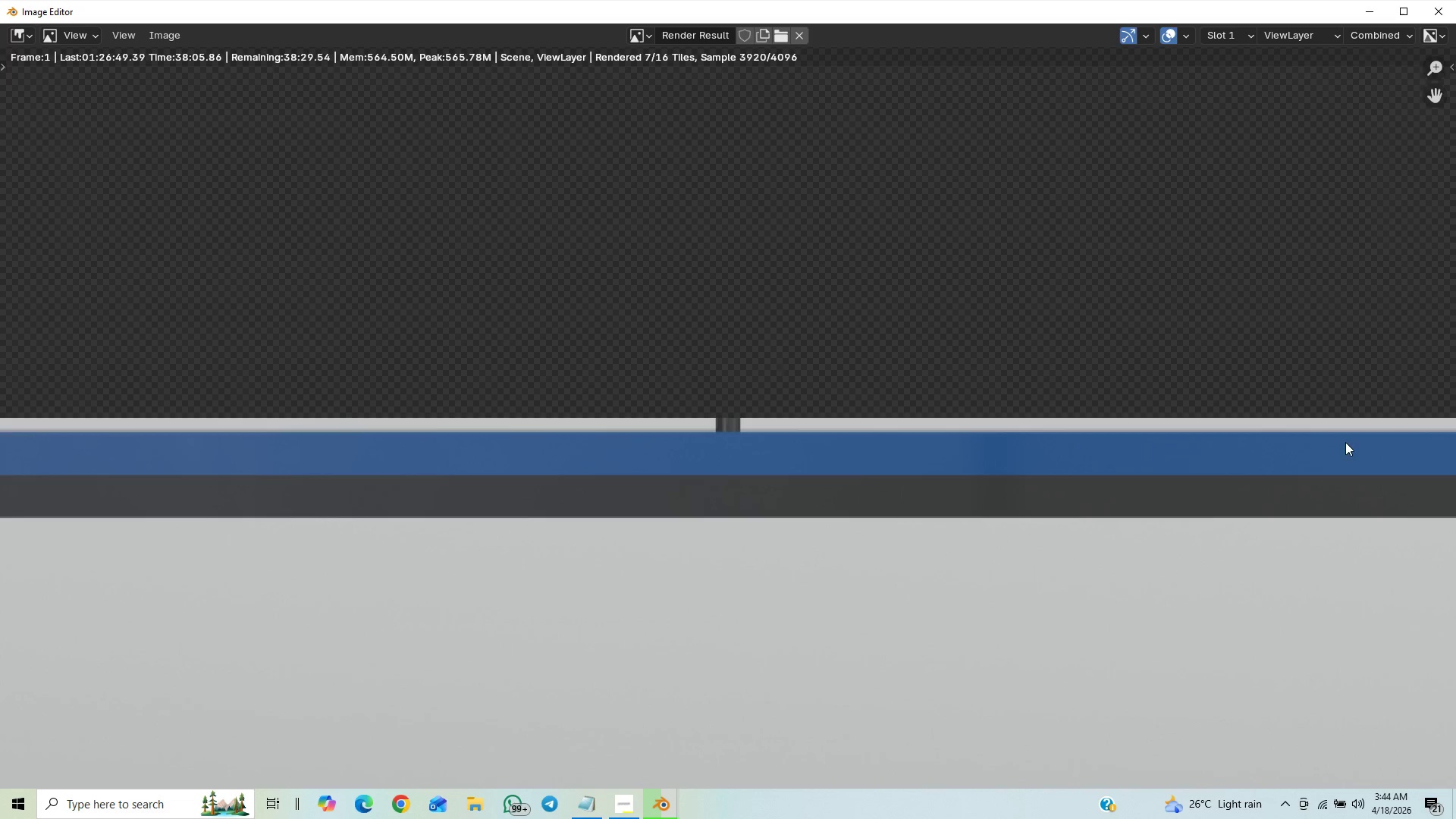 
scroll: coordinate [1285, 321], scroll_direction: down, amount: 9.0
 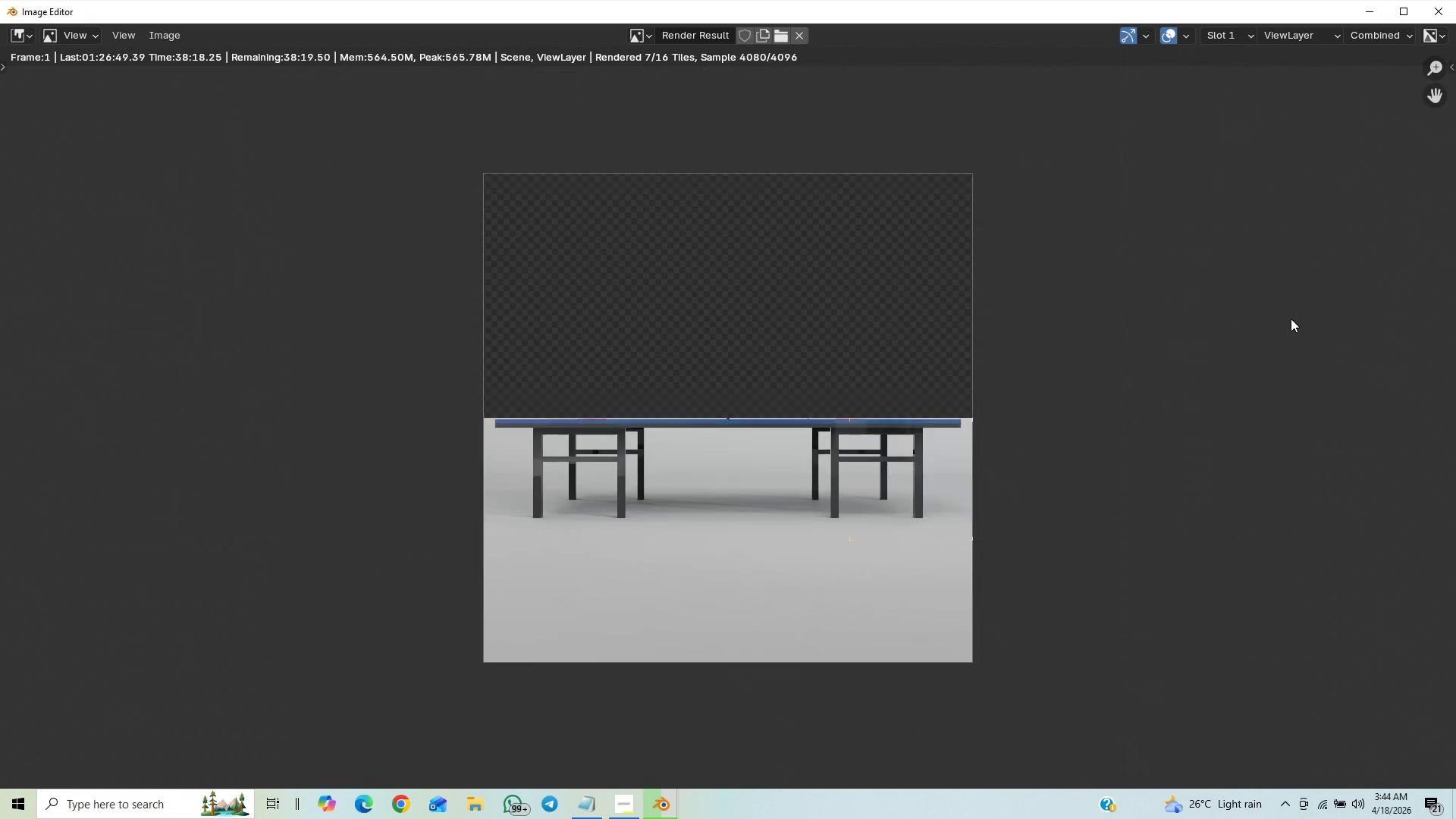 
scroll: coordinate [1305, 312], scroll_direction: down, amount: 6.0
 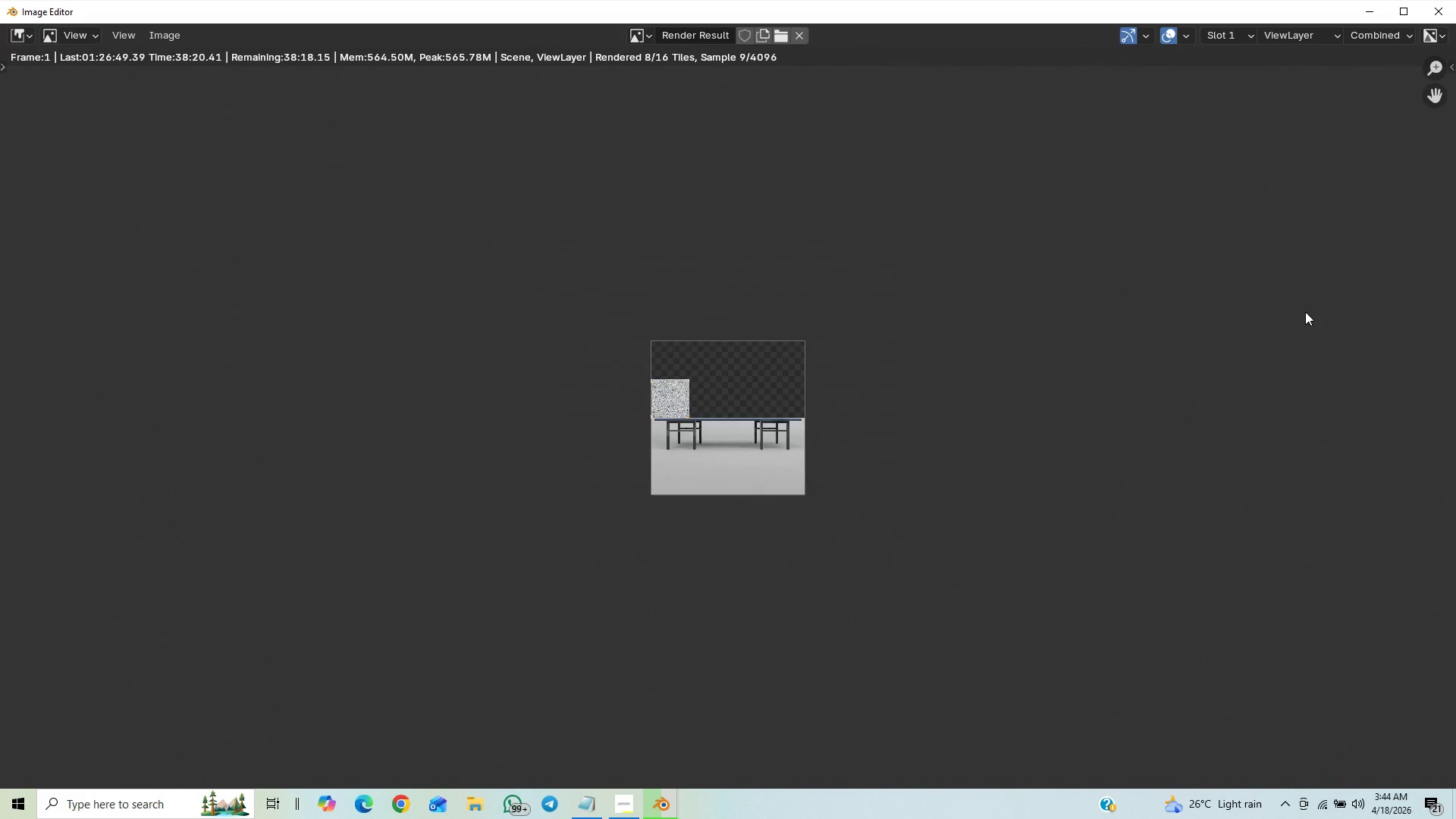 
scroll: coordinate [1314, 309], scroll_direction: up, amount: 8.0
 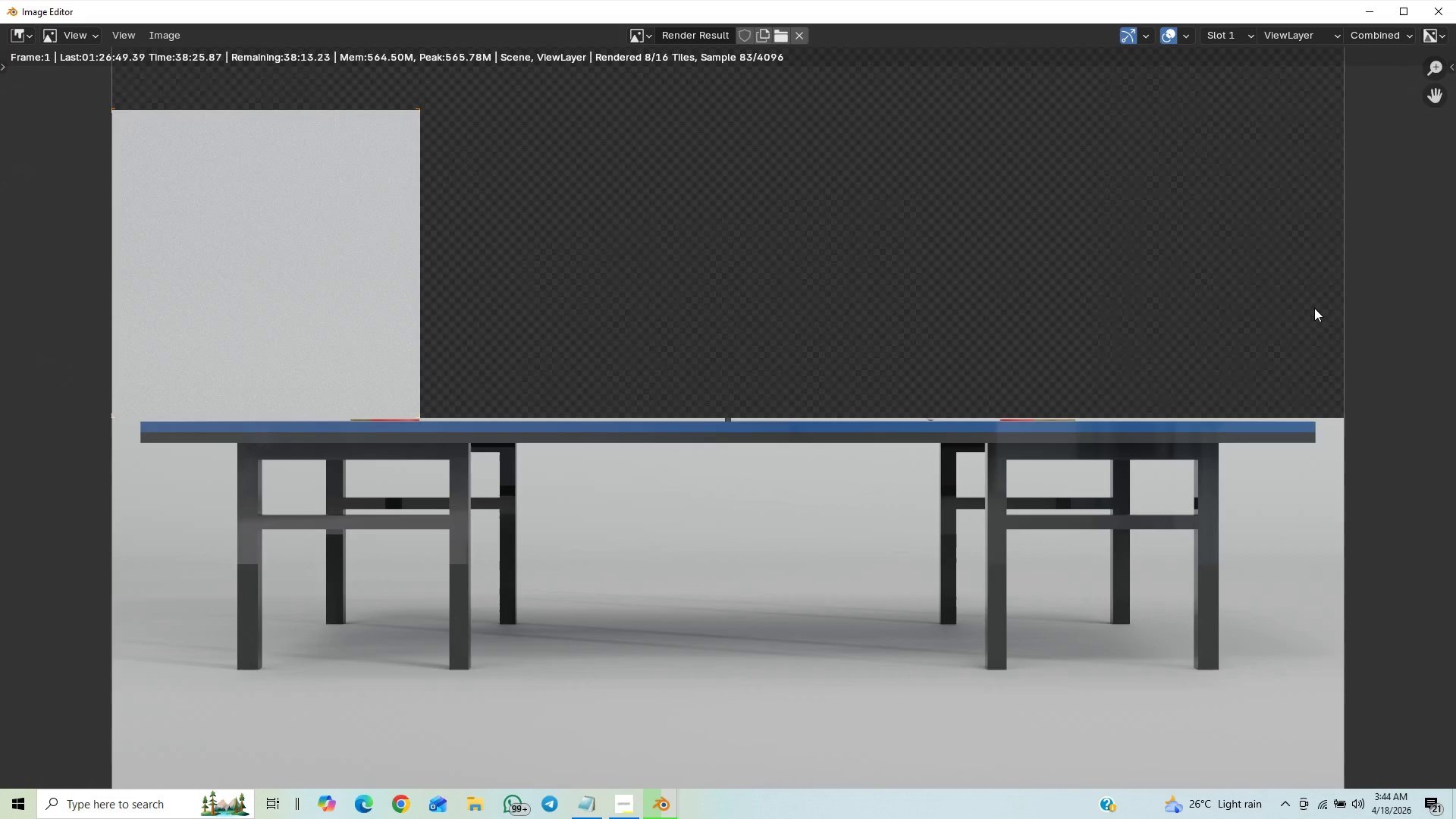 
scroll: coordinate [1319, 306], scroll_direction: down, amount: 7.0
 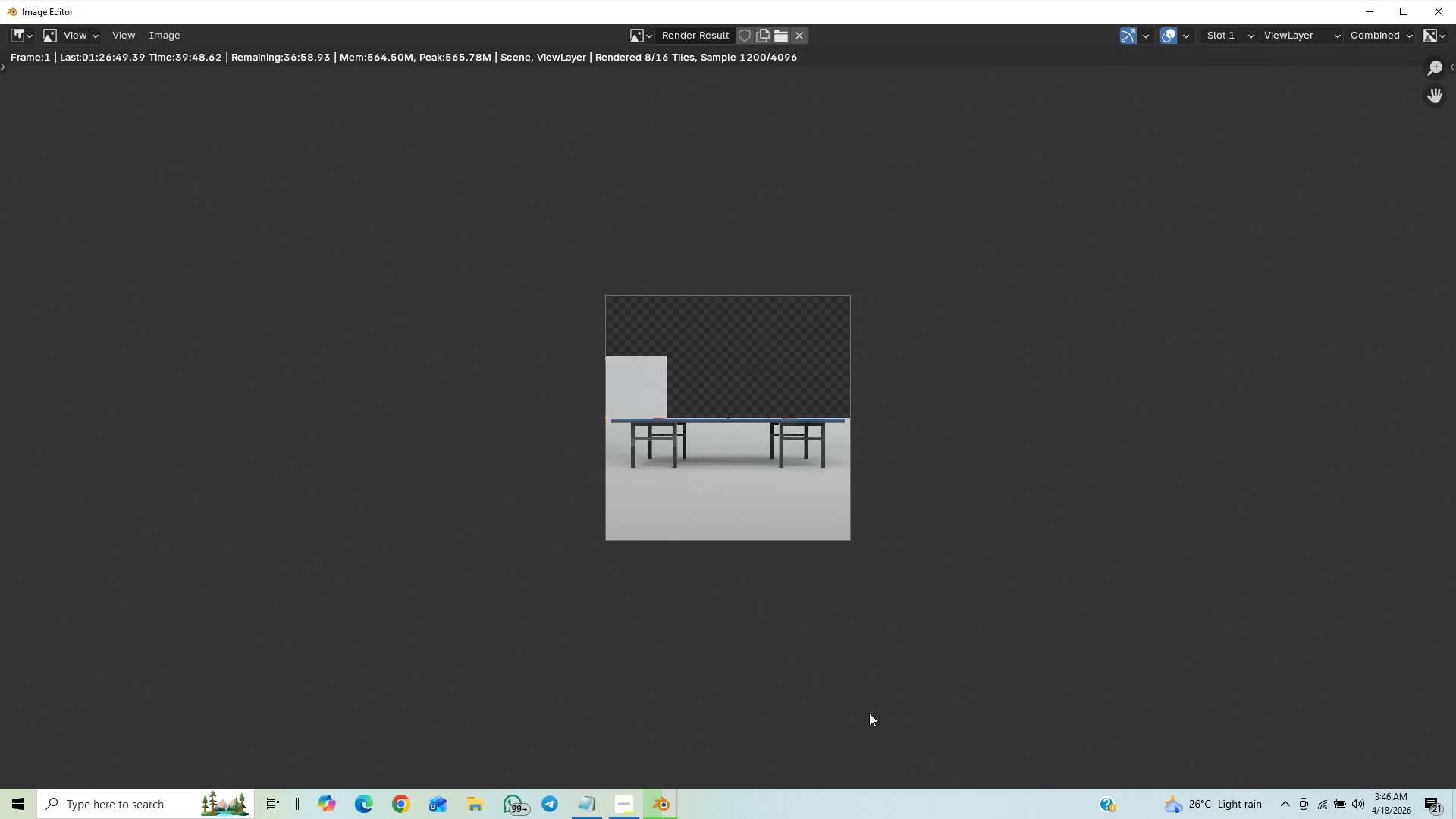 
wait(86.28)
 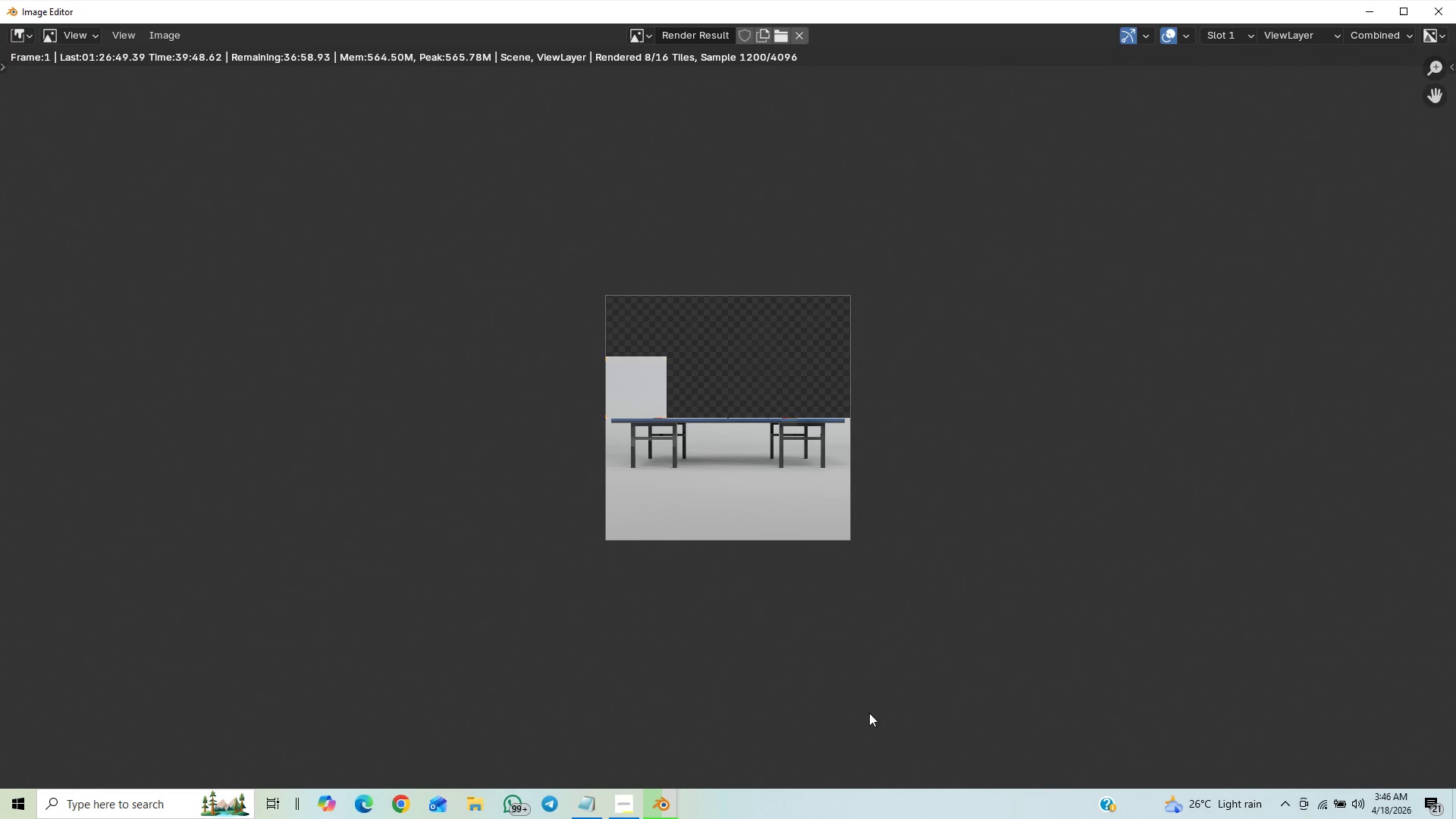 
left_click([617, 805])